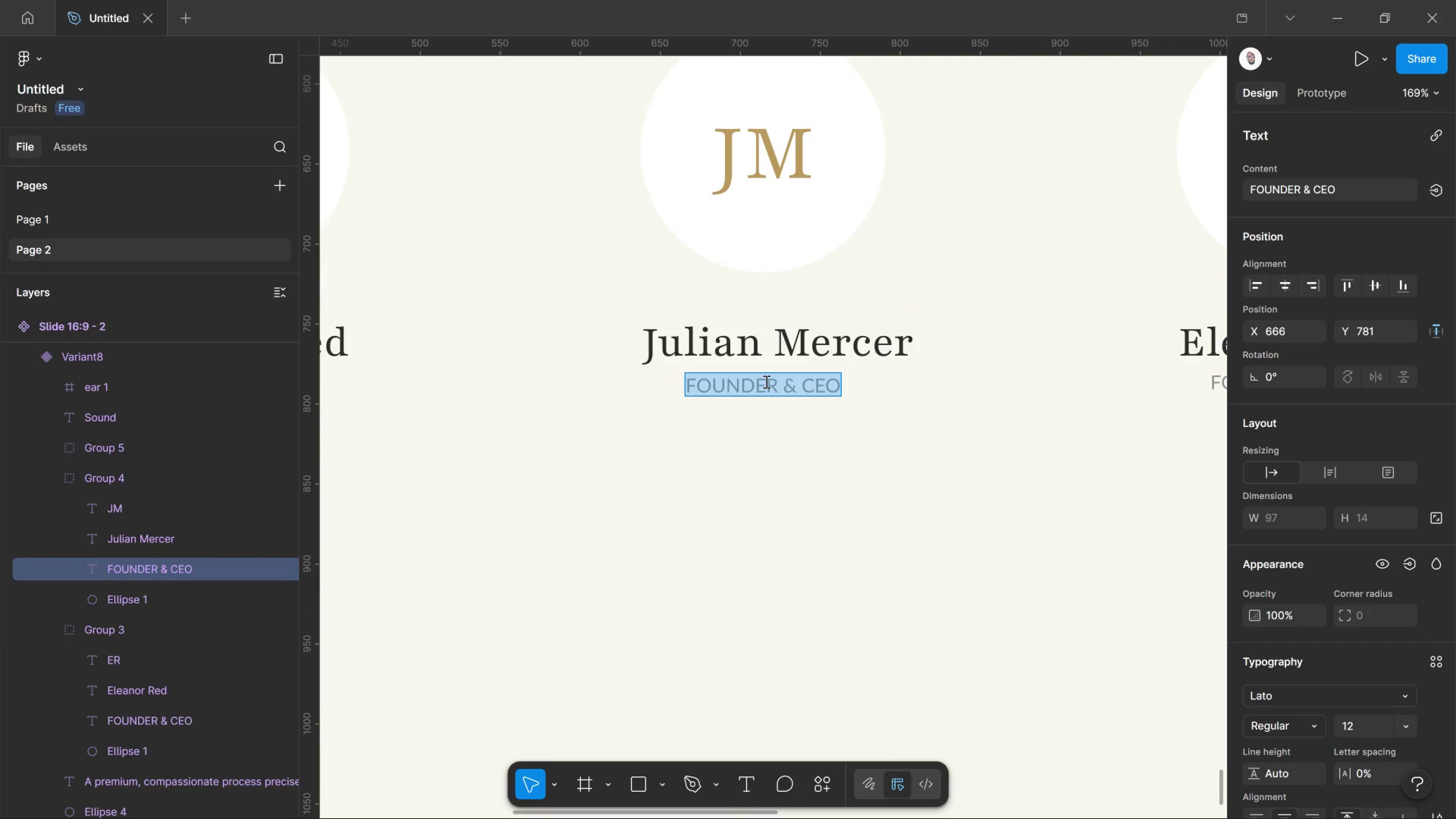 
double_click([766, 381])
 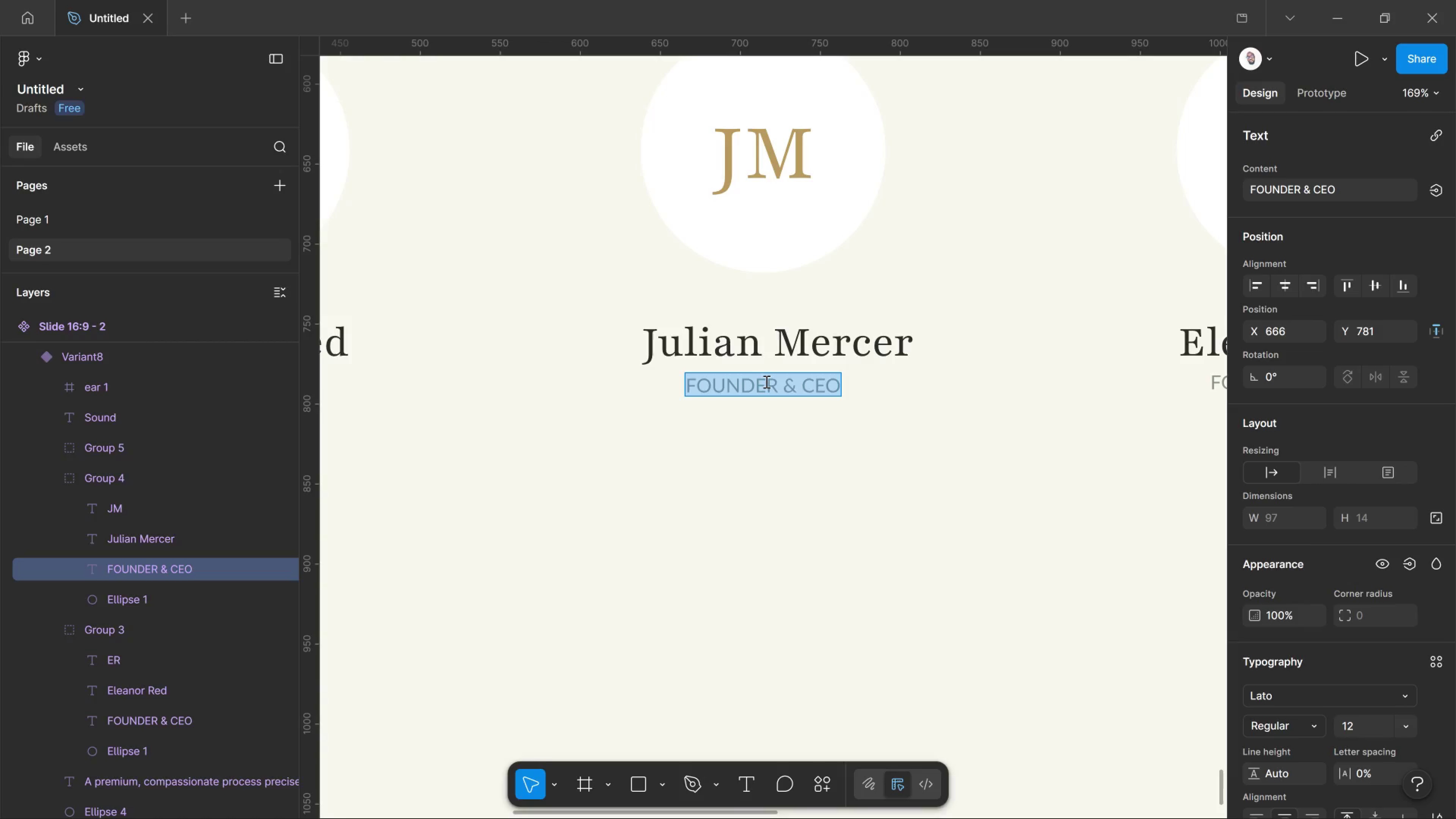 
scroll: coordinate [1265, 441], scroll_direction: down, amount: 4.0
 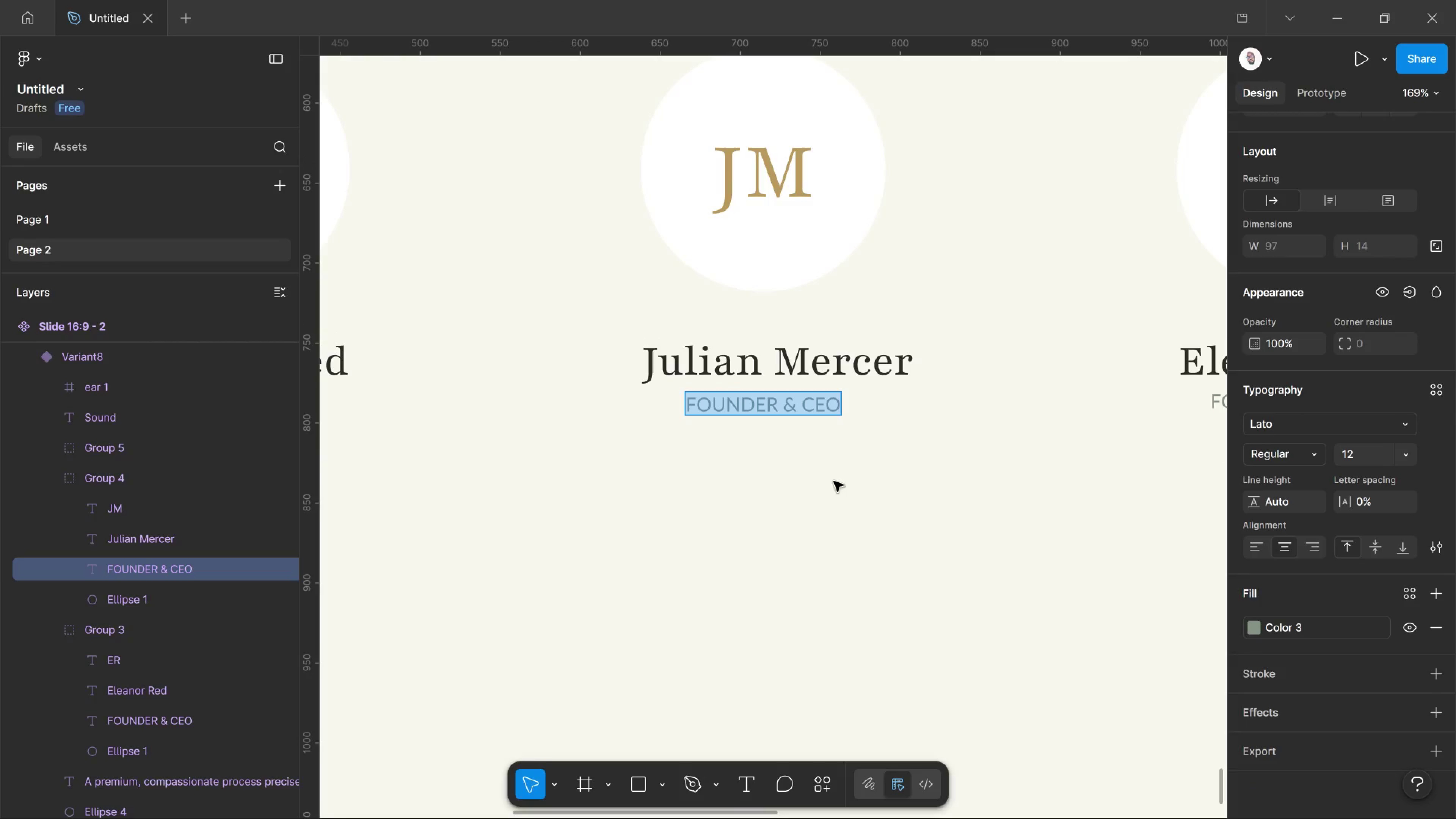 
type(HEAD OF DESIGN)
 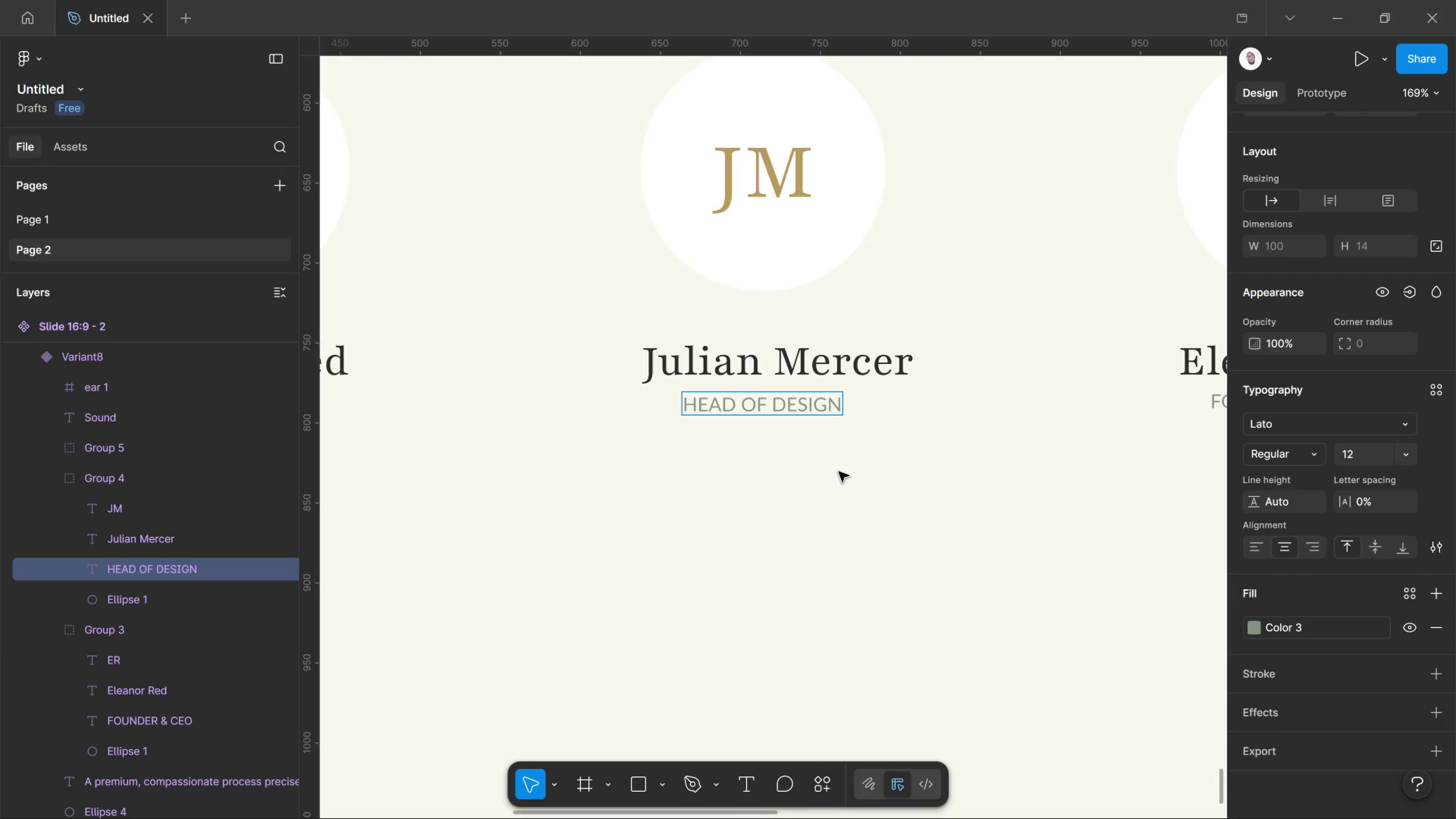 
left_click([839, 472])
 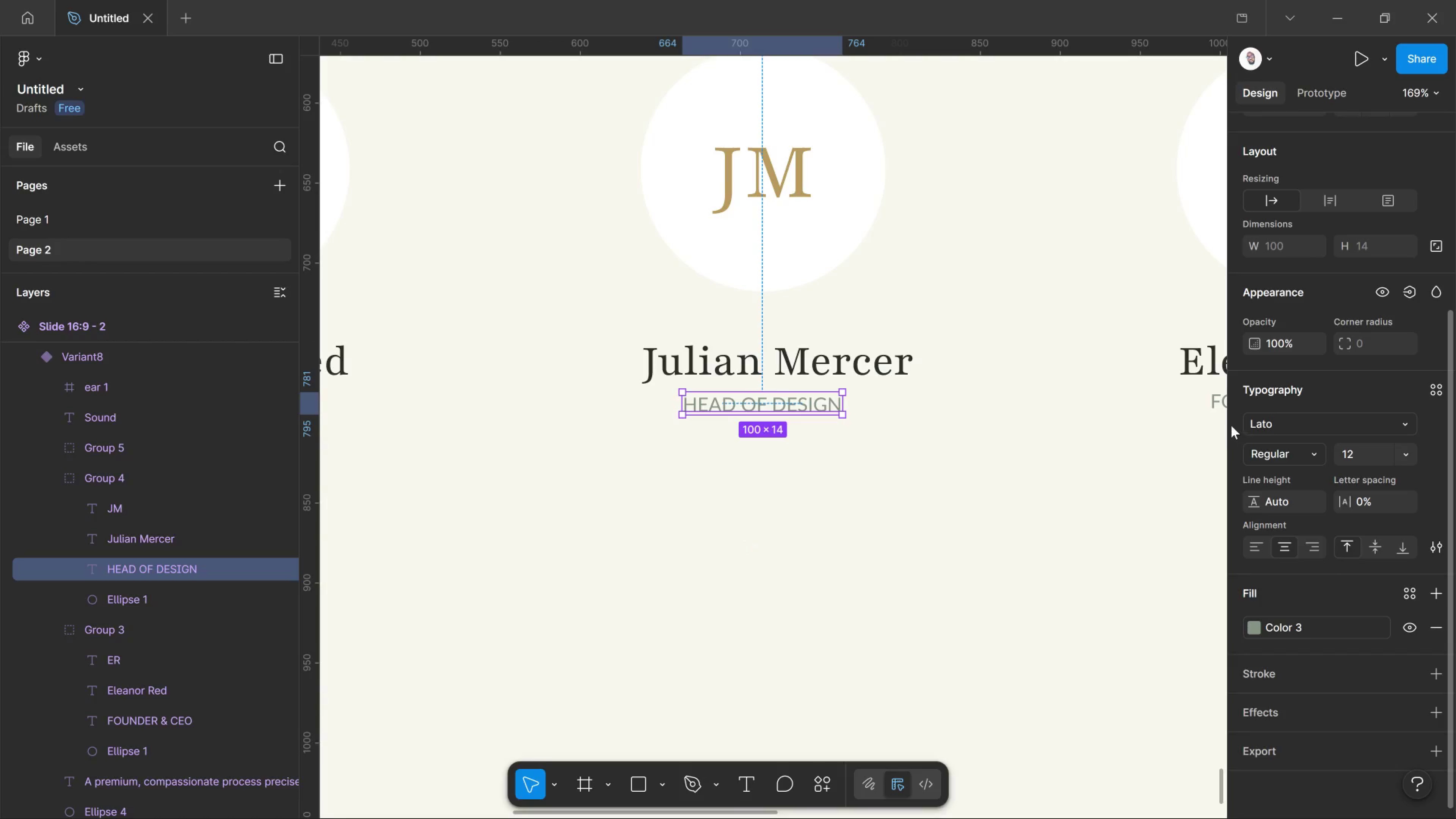 
hold_key(key=ControlLeft, duration=1.17)
scroll: coordinate [1130, 418], scroll_direction: down, amount: 13.0
 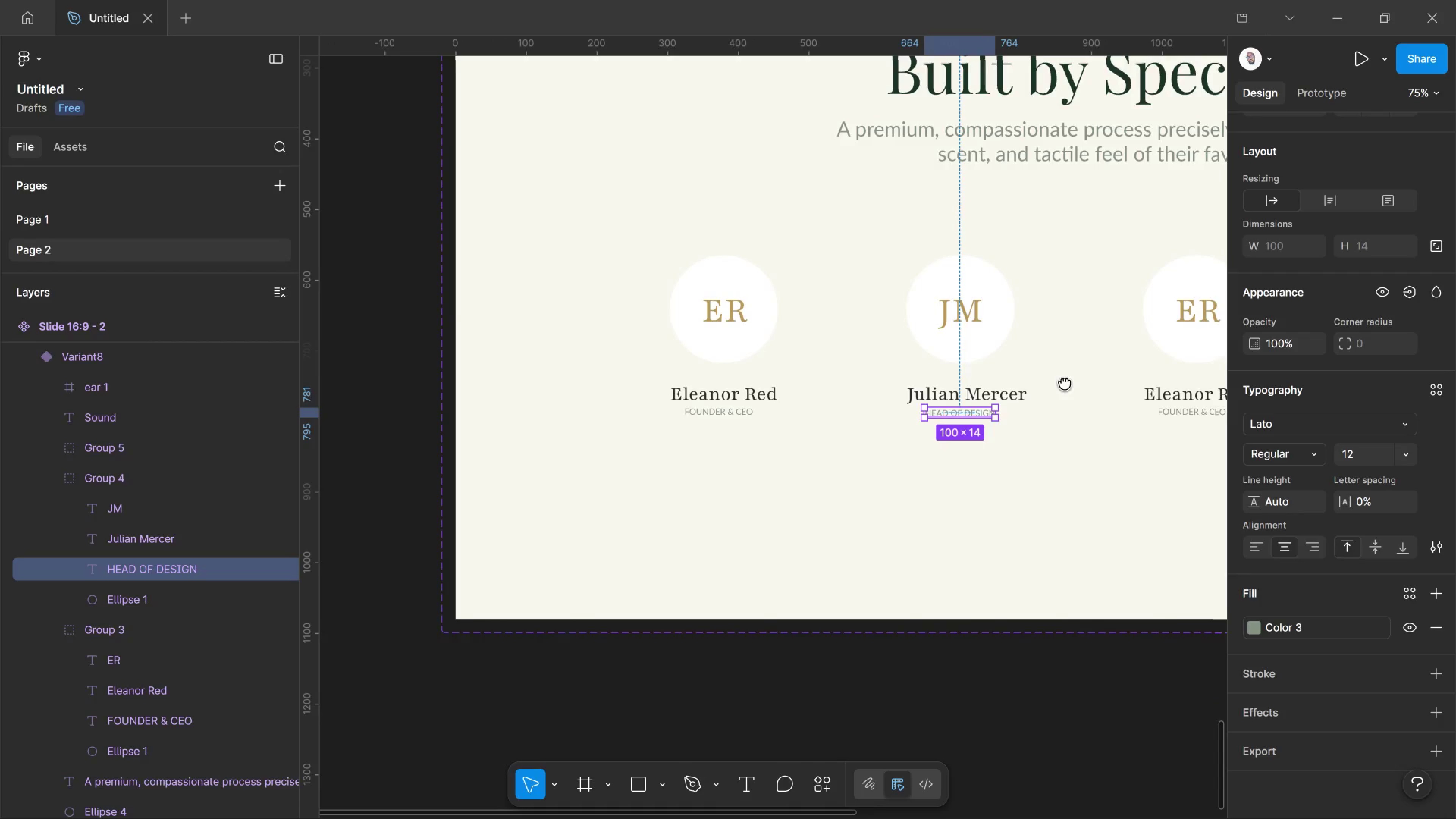 
hold_key(key=Space, duration=1.1)
 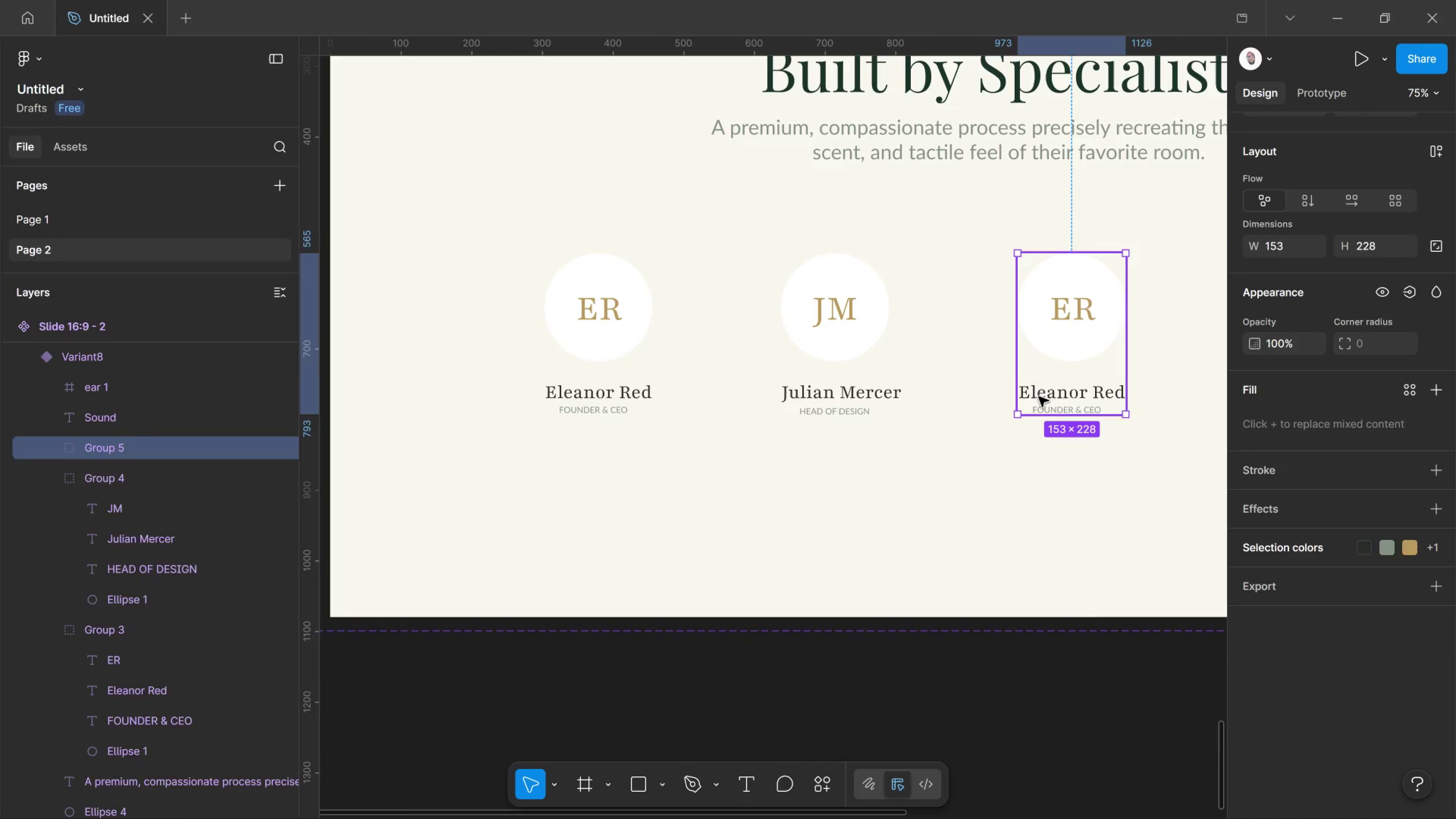 
left_click_drag(start_coordinate=[1119, 386], to_coordinate=[985, 383])
 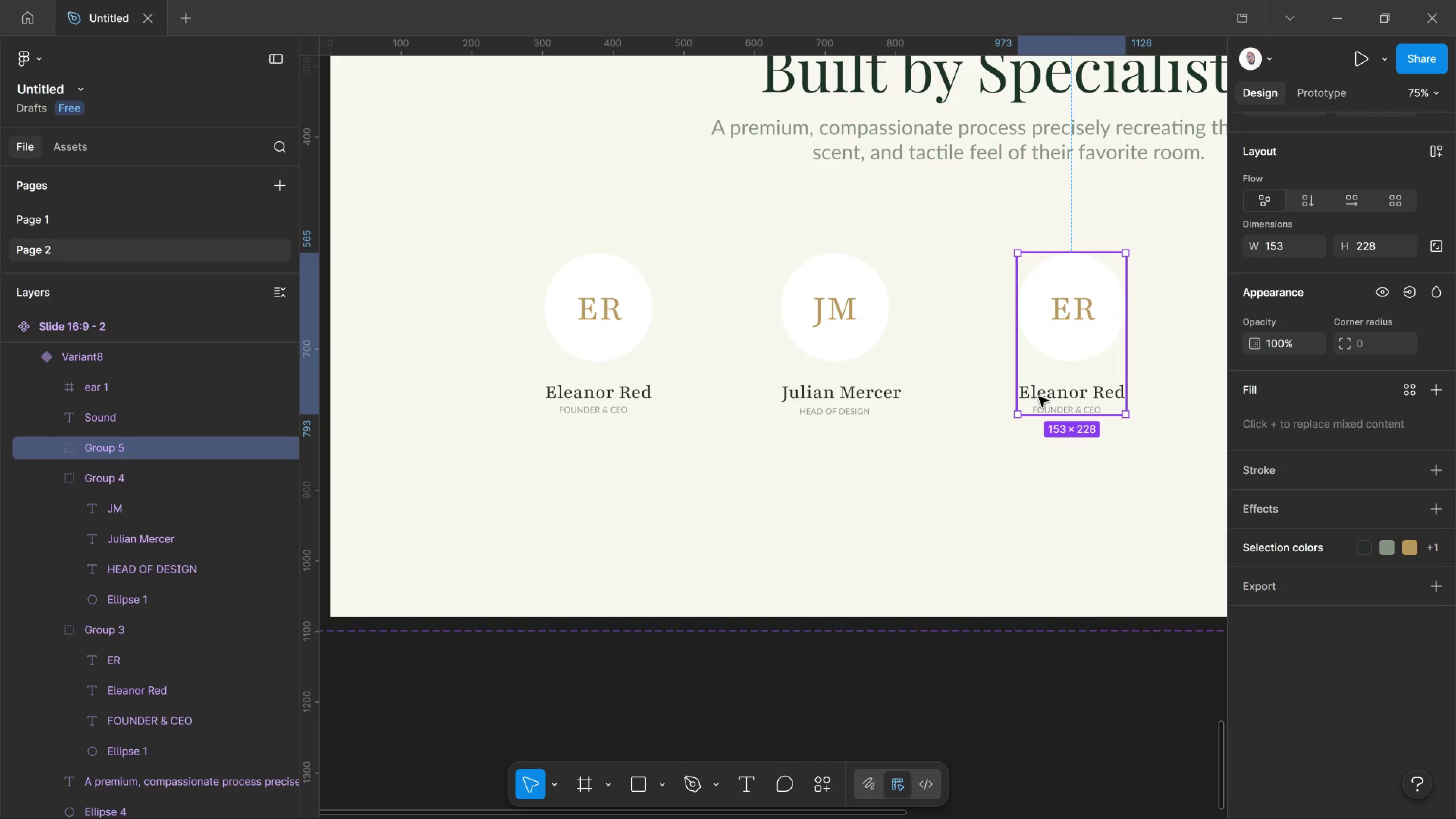 
left_click([1039, 397])
 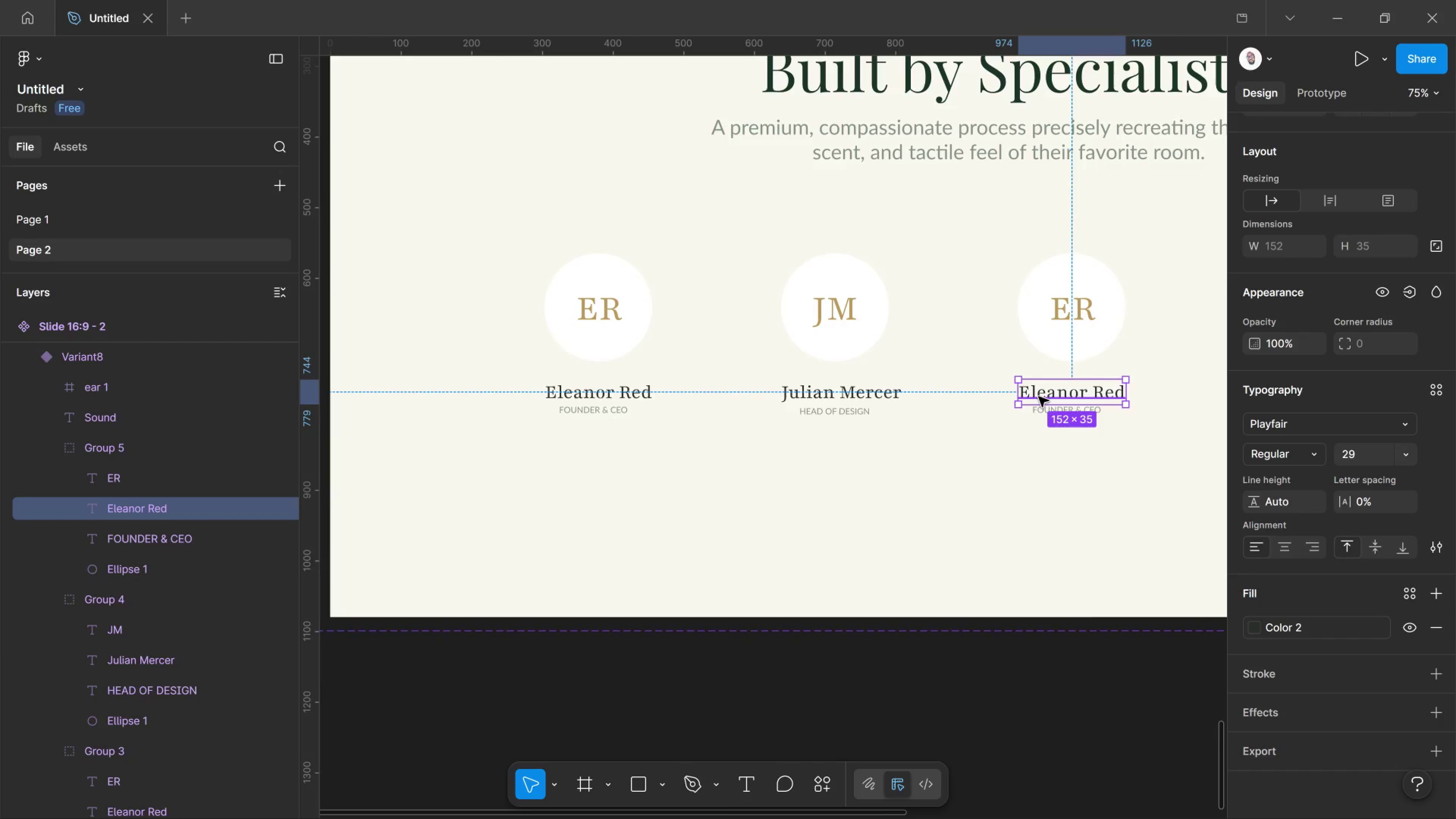 
double_click([1039, 397])
 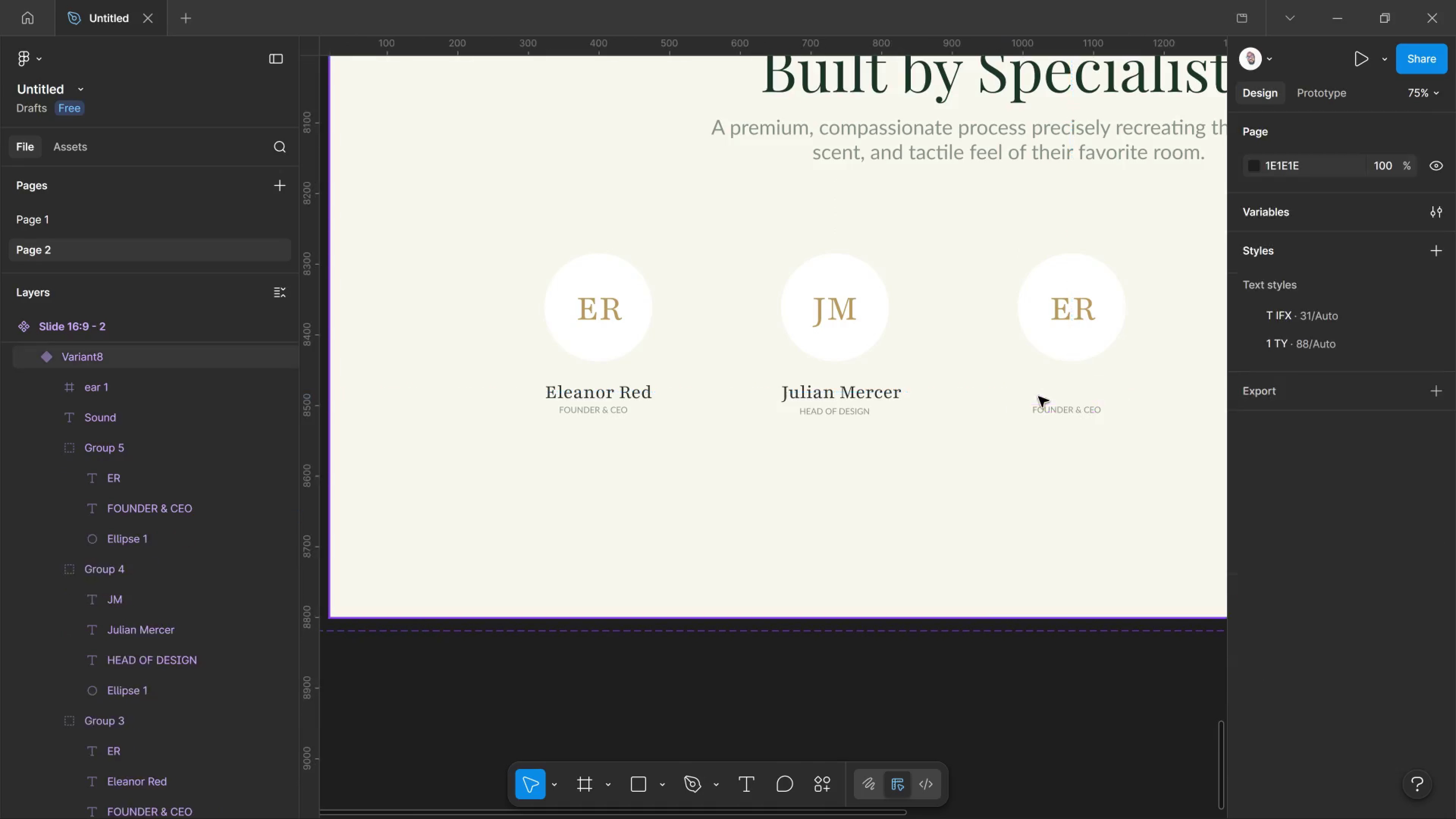 
key(Delete)
 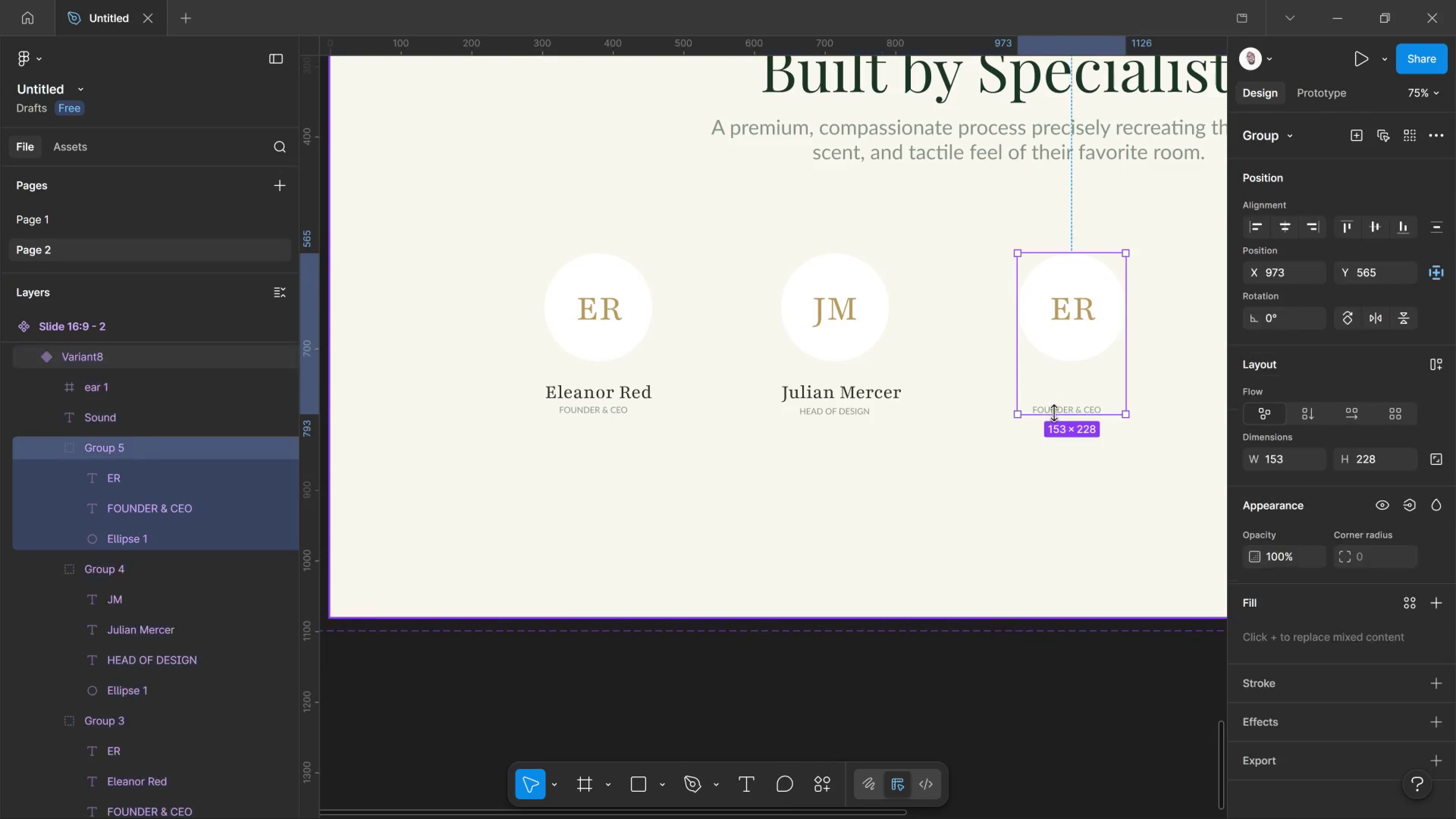 
double_click([1054, 413])
 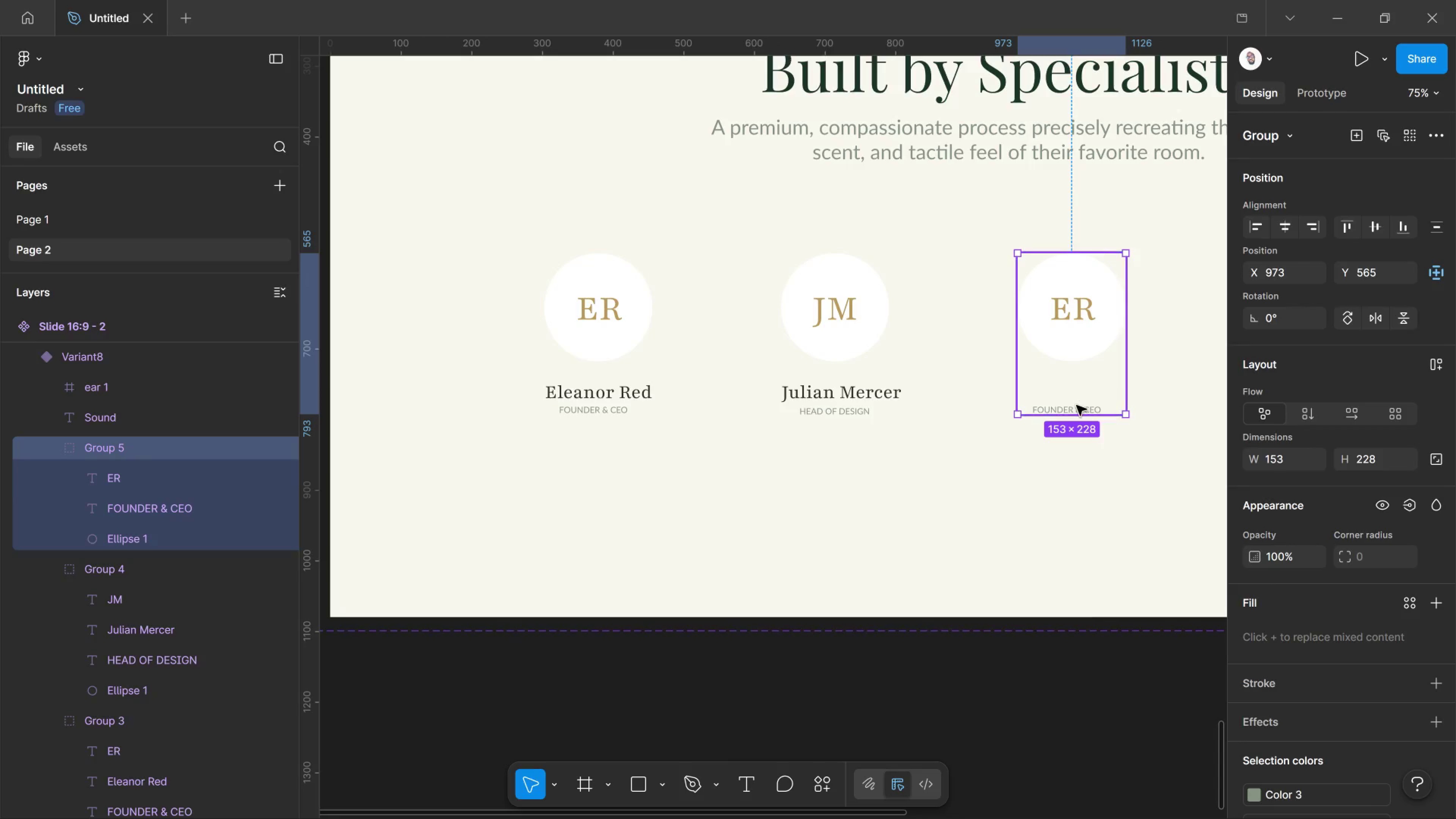 
left_click([1078, 405])
 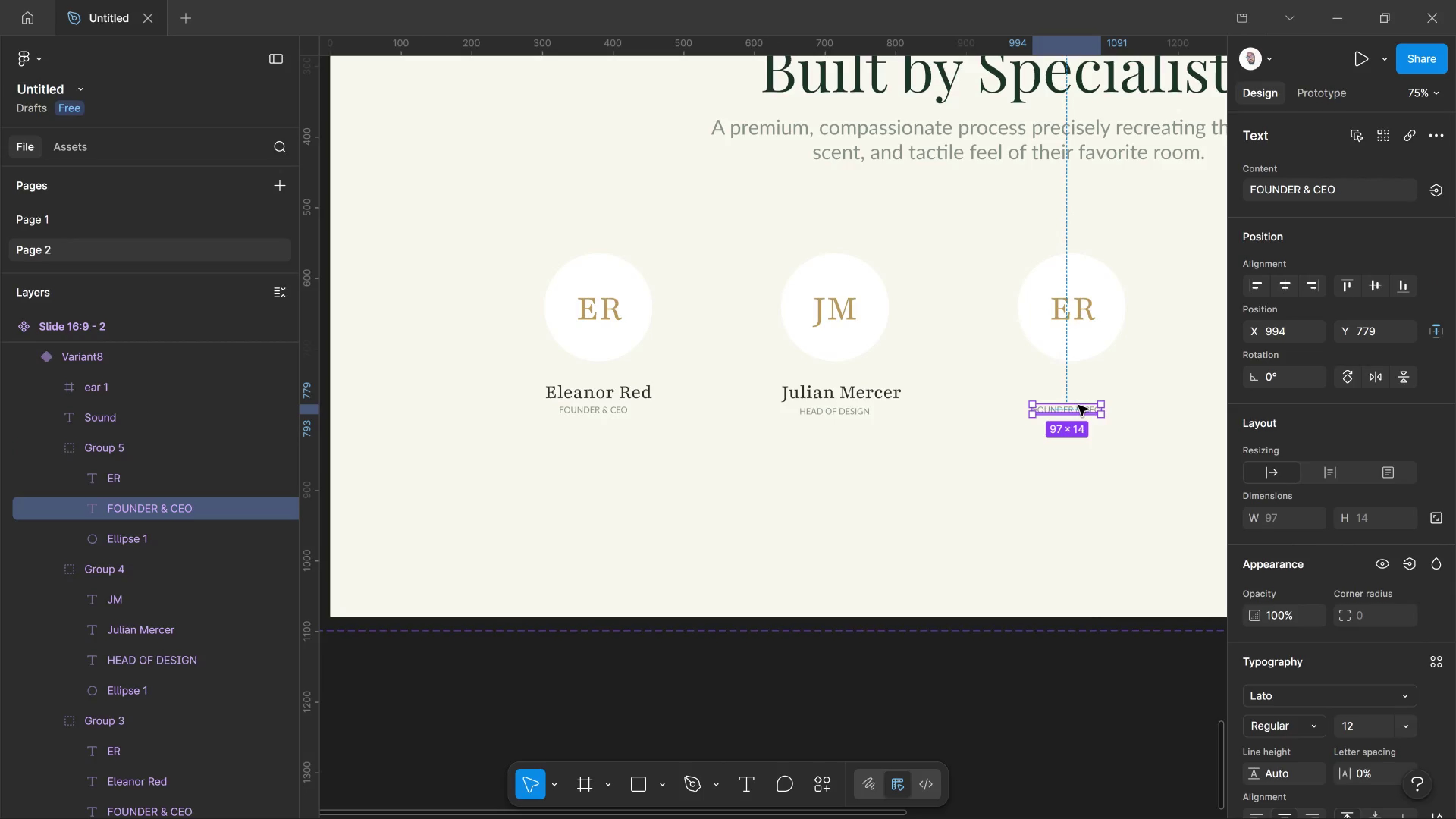 
left_click([1078, 405])
 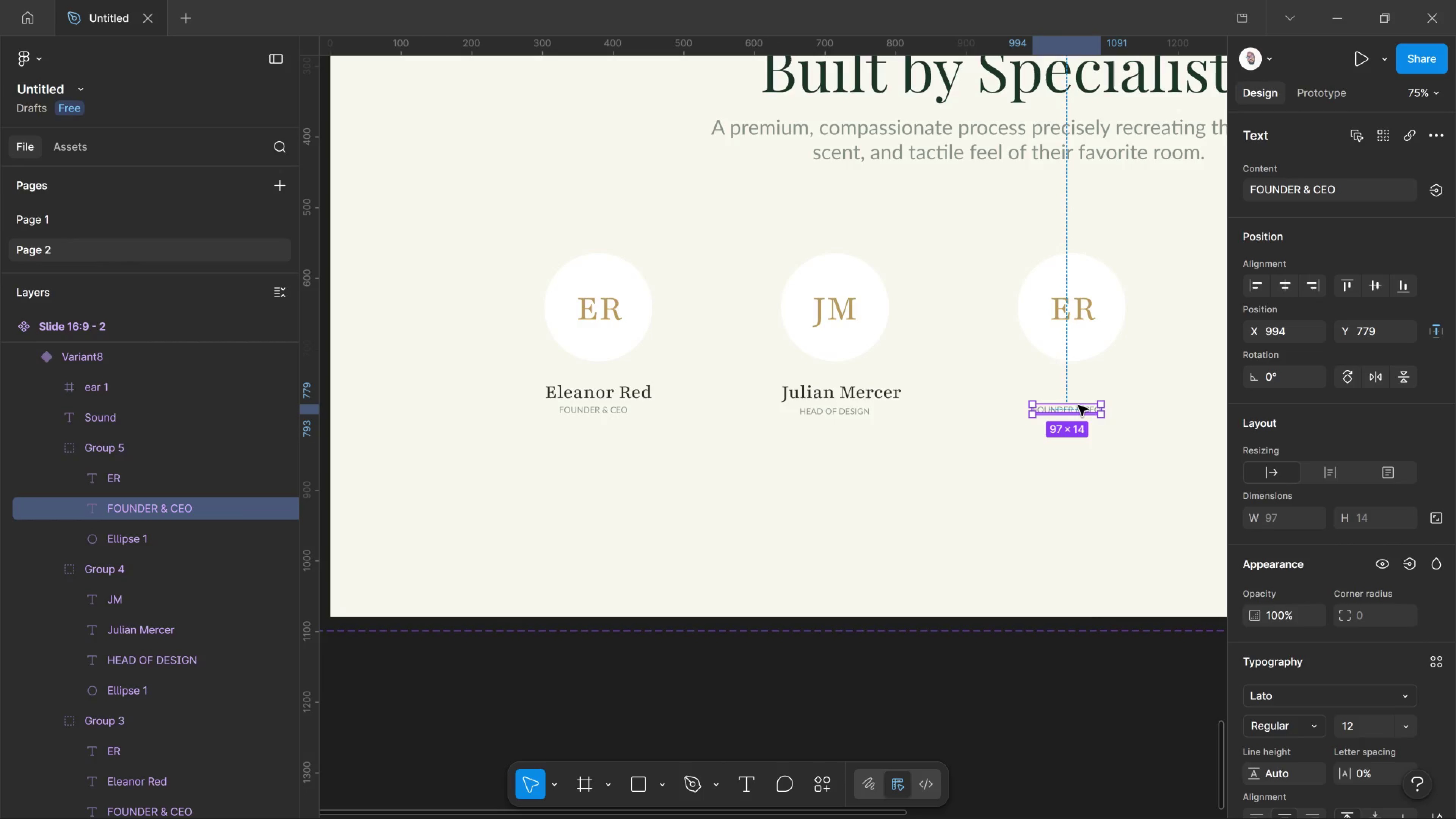 
left_click([1078, 405])
 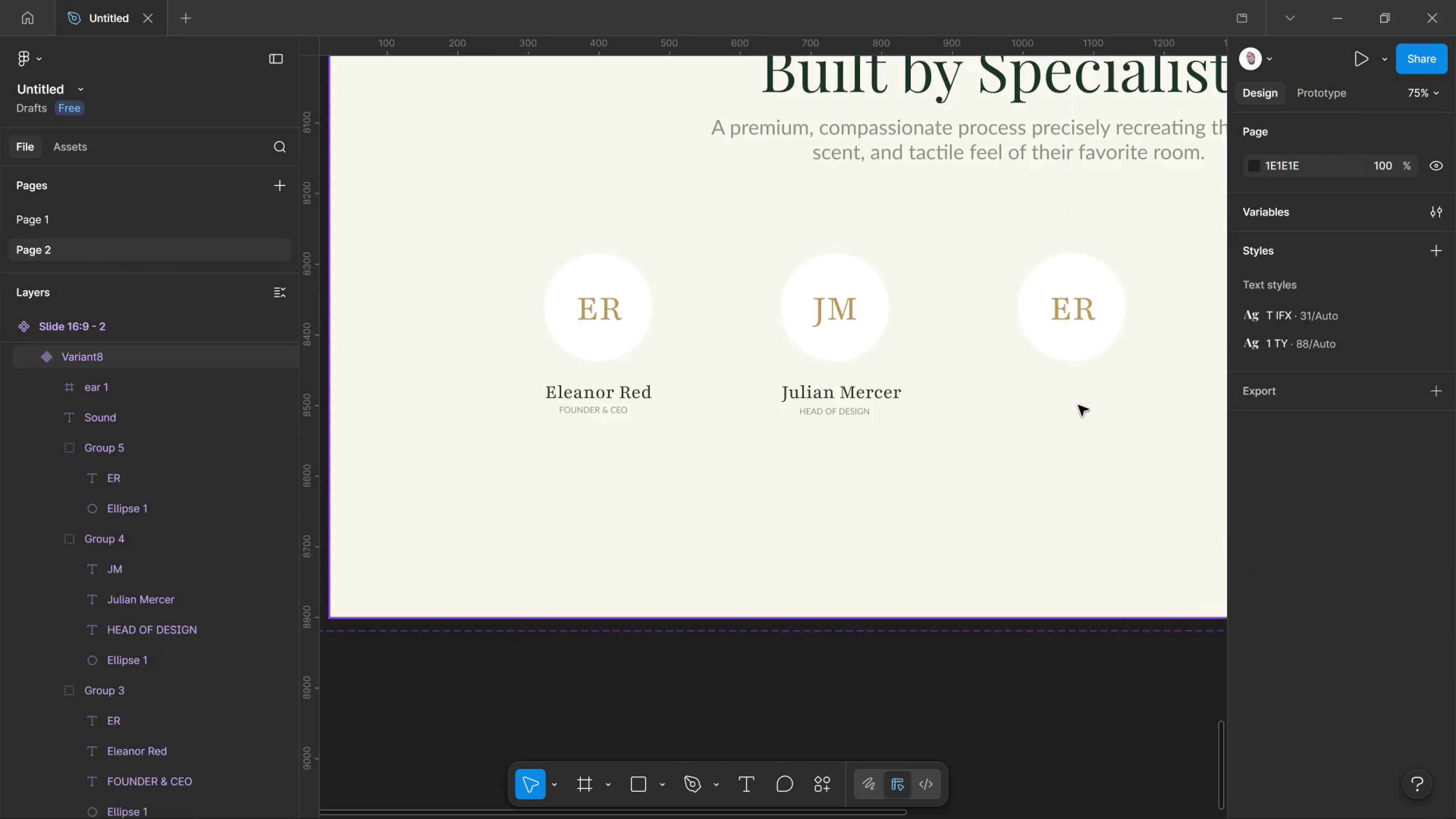 
key(Delete)
 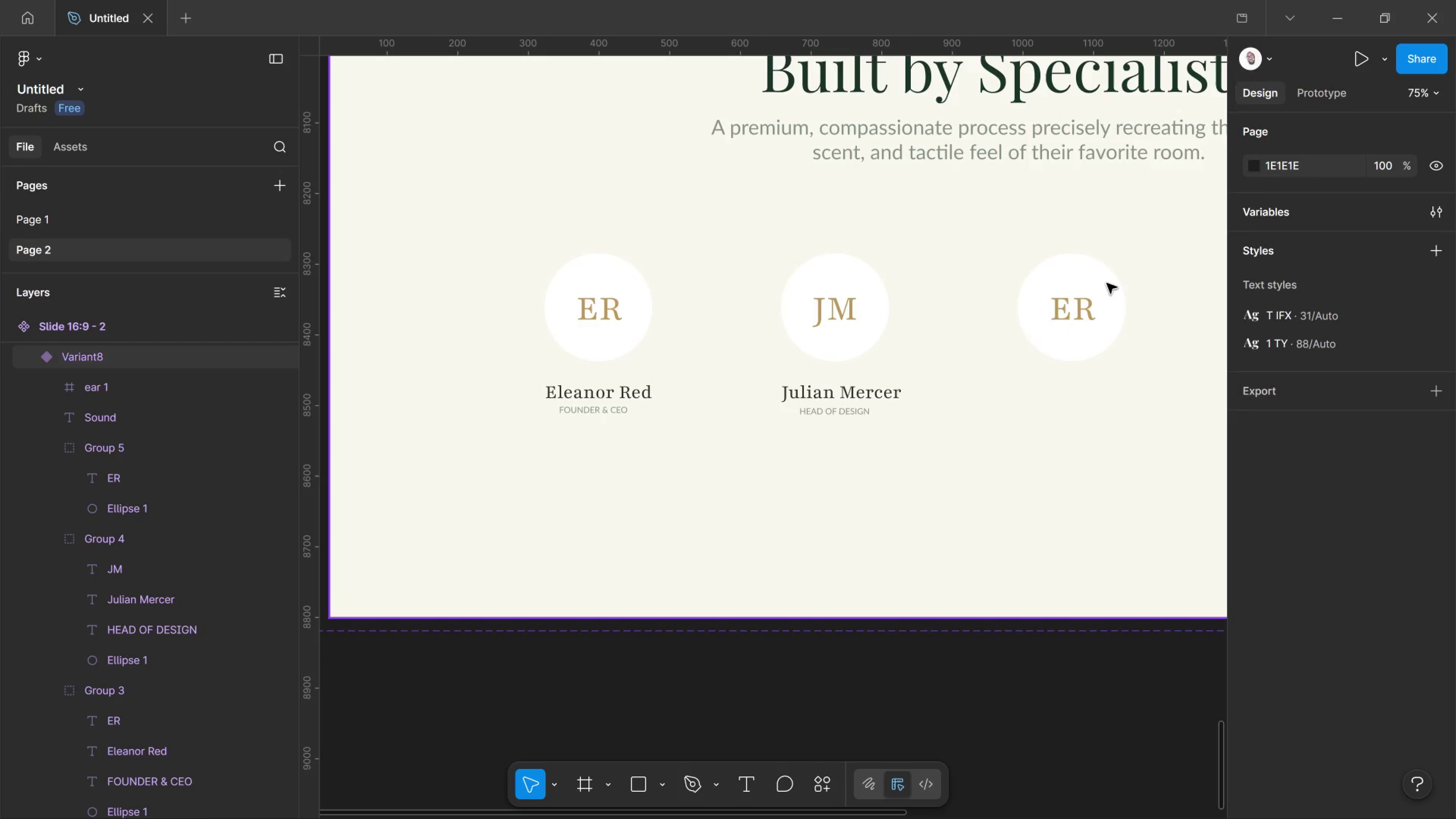 
double_click([1089, 307])
 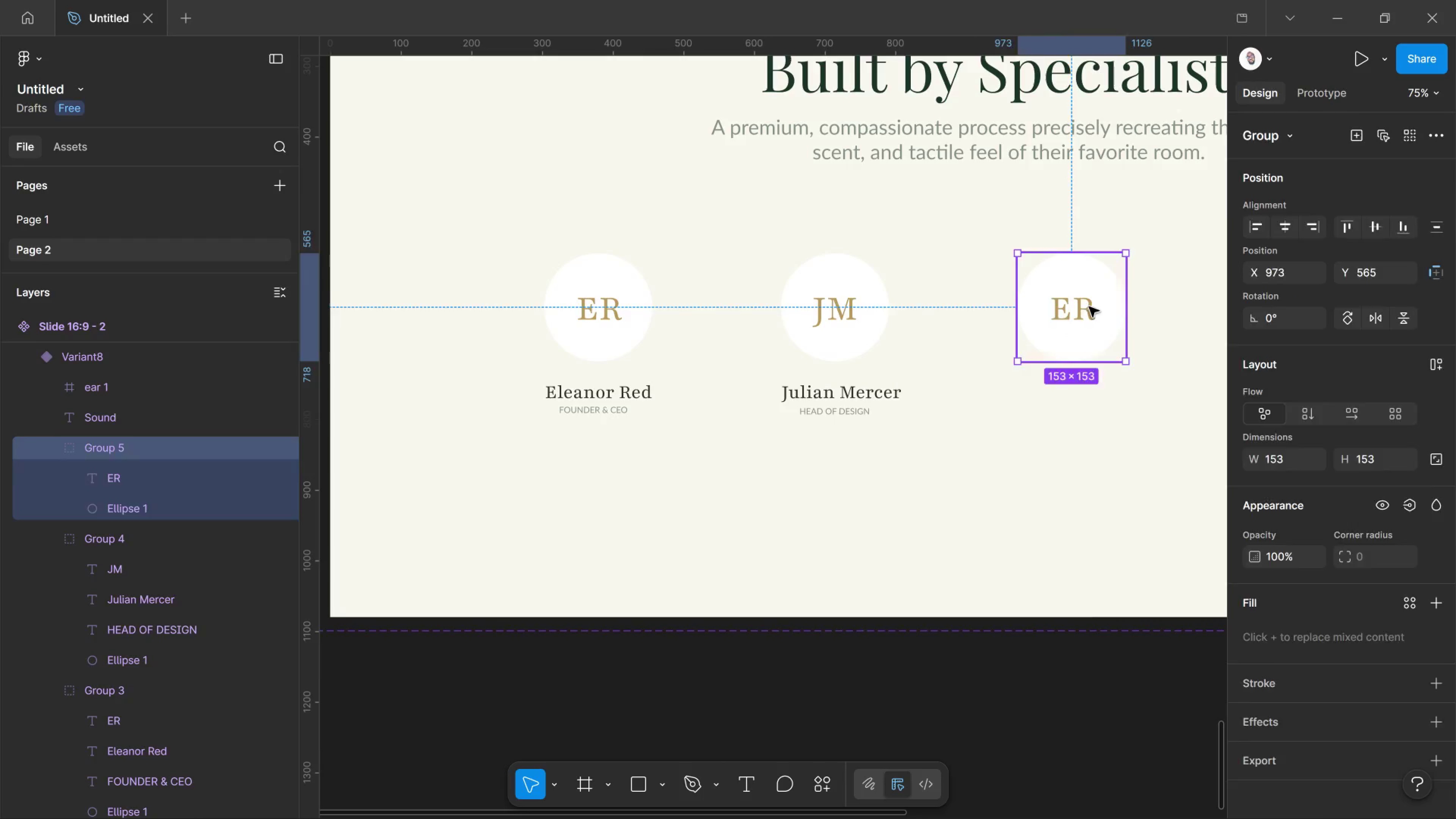 
triple_click([1089, 307])
 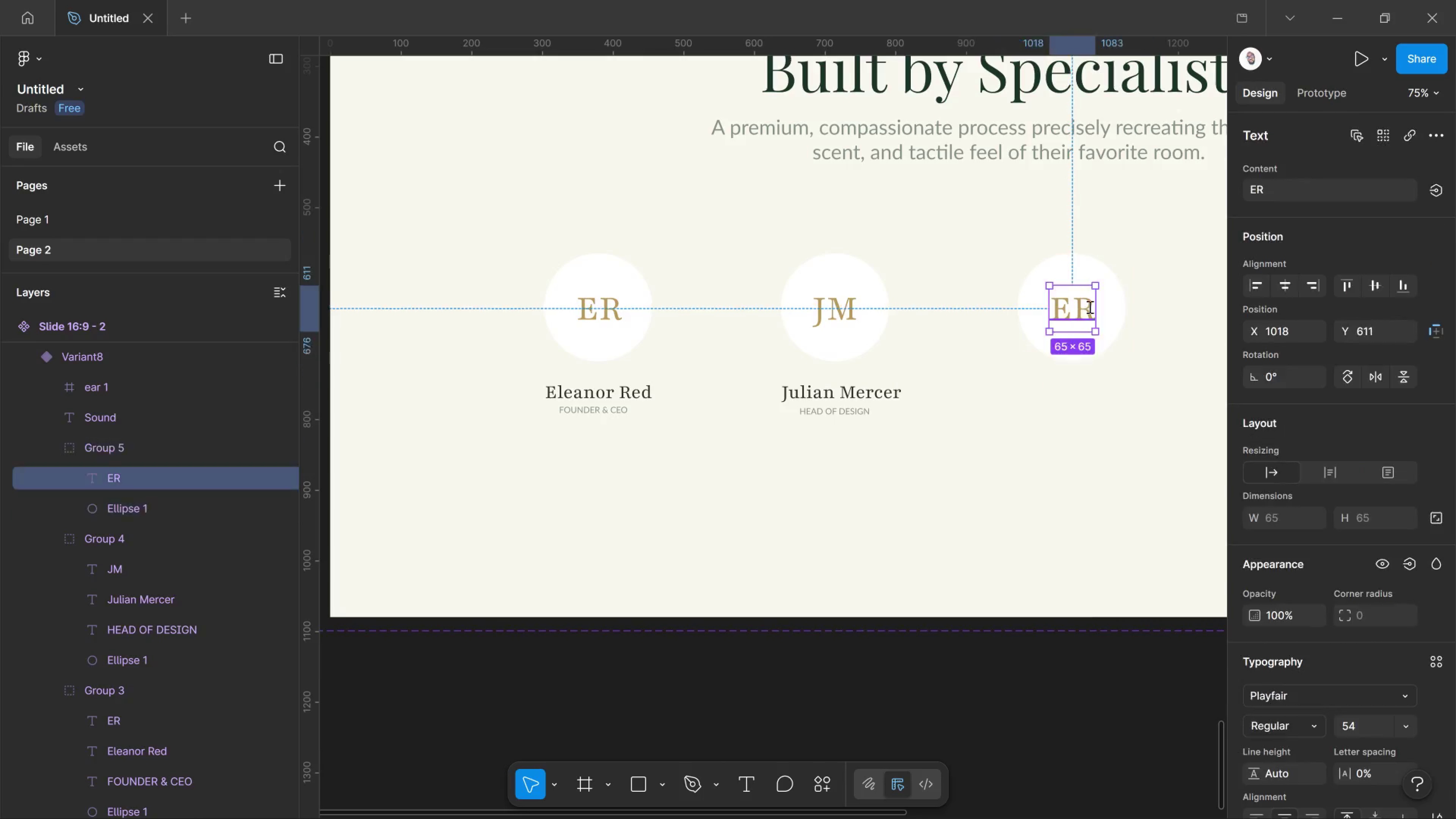 
triple_click([1089, 307])
 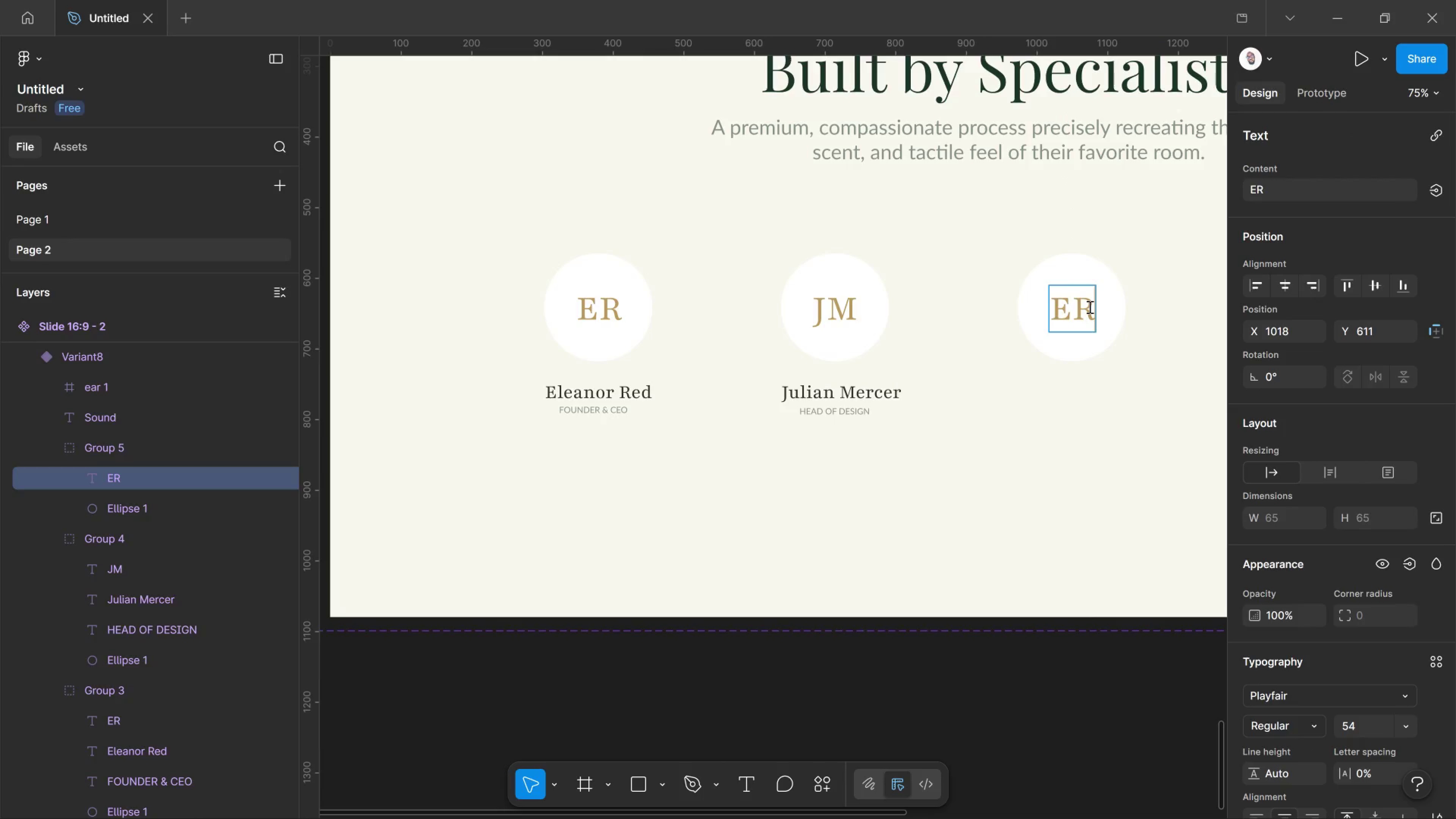 
left_click([1089, 307])
 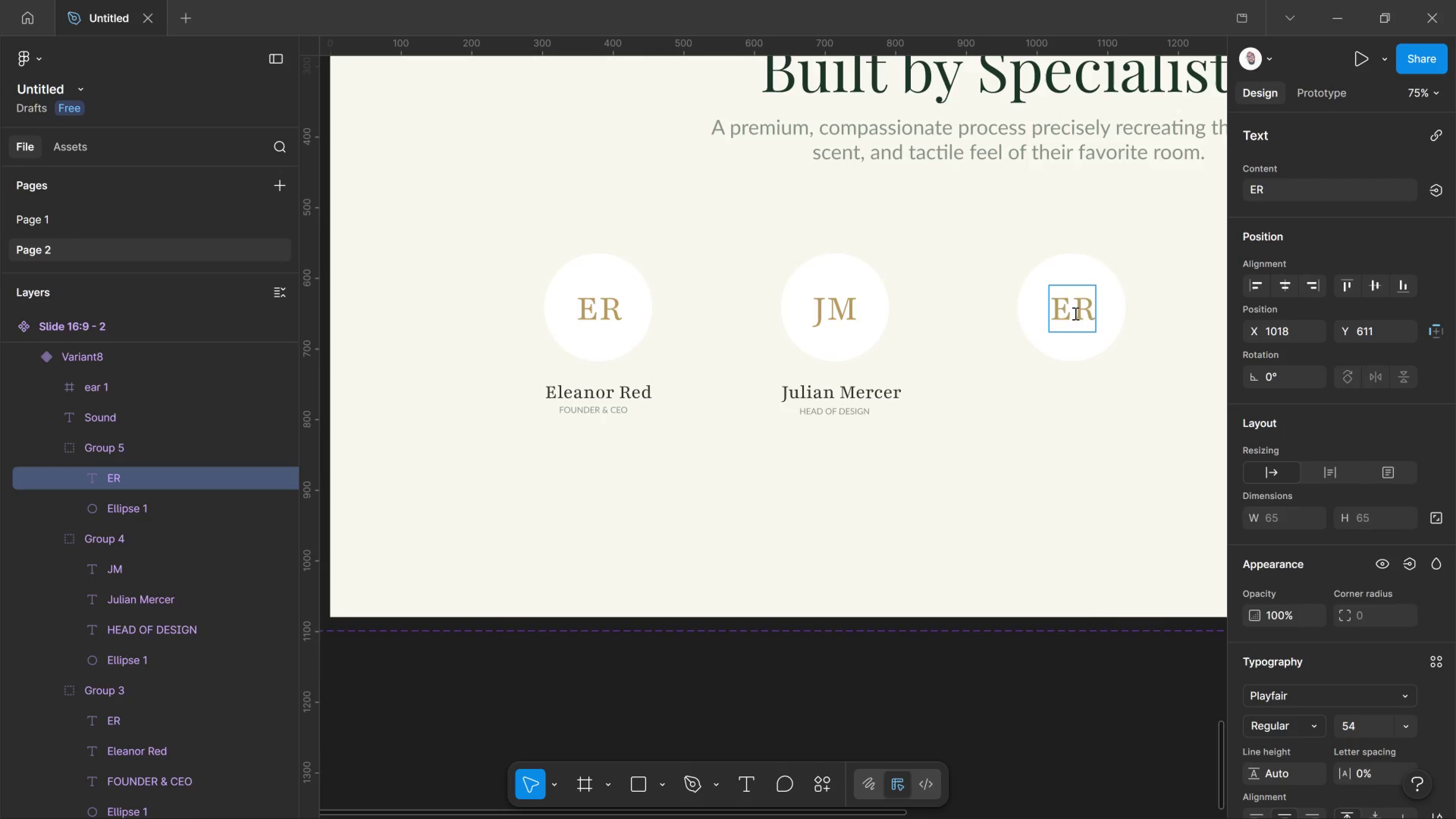 
key(Control+A)
 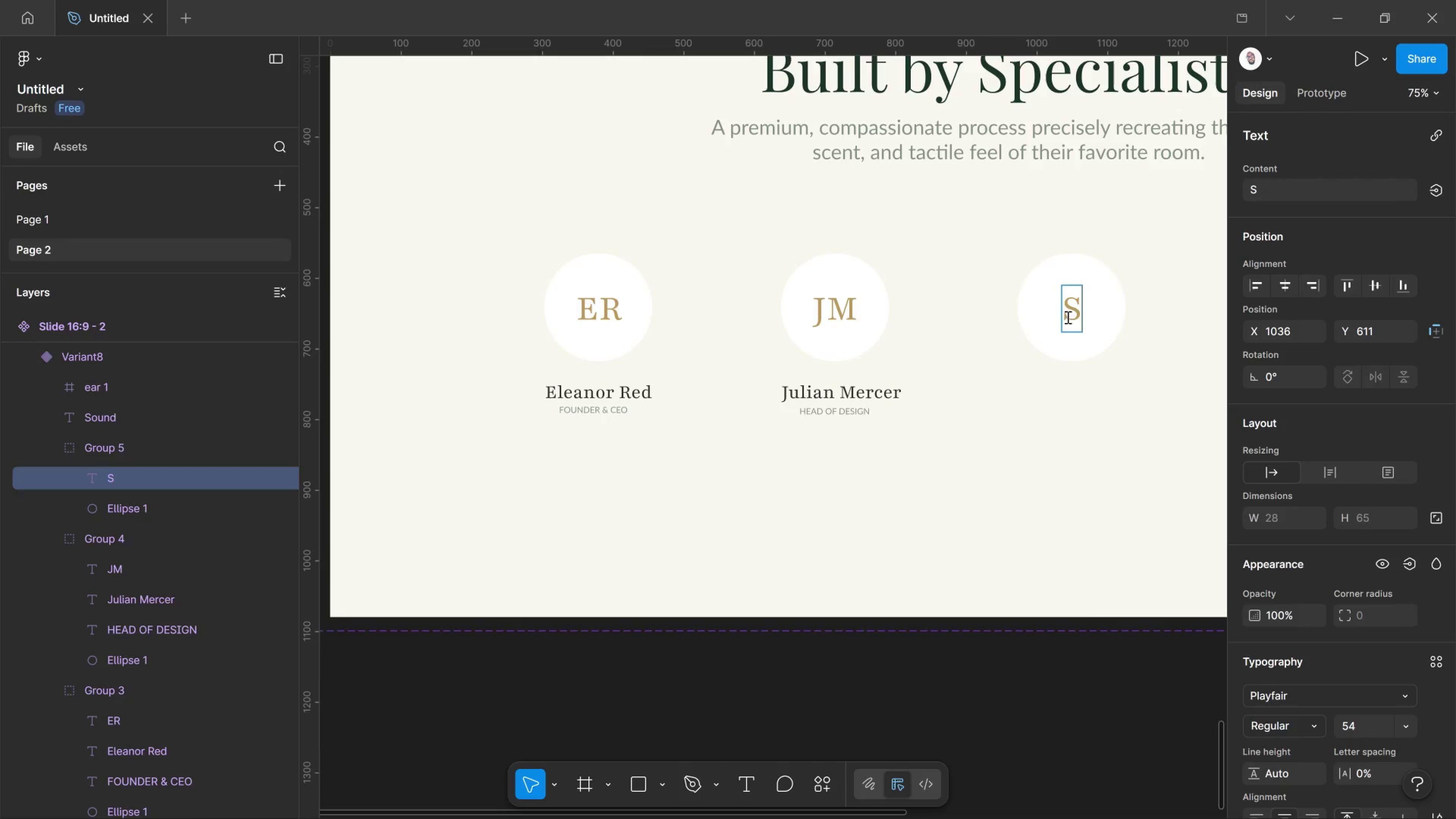 
type(SC)
 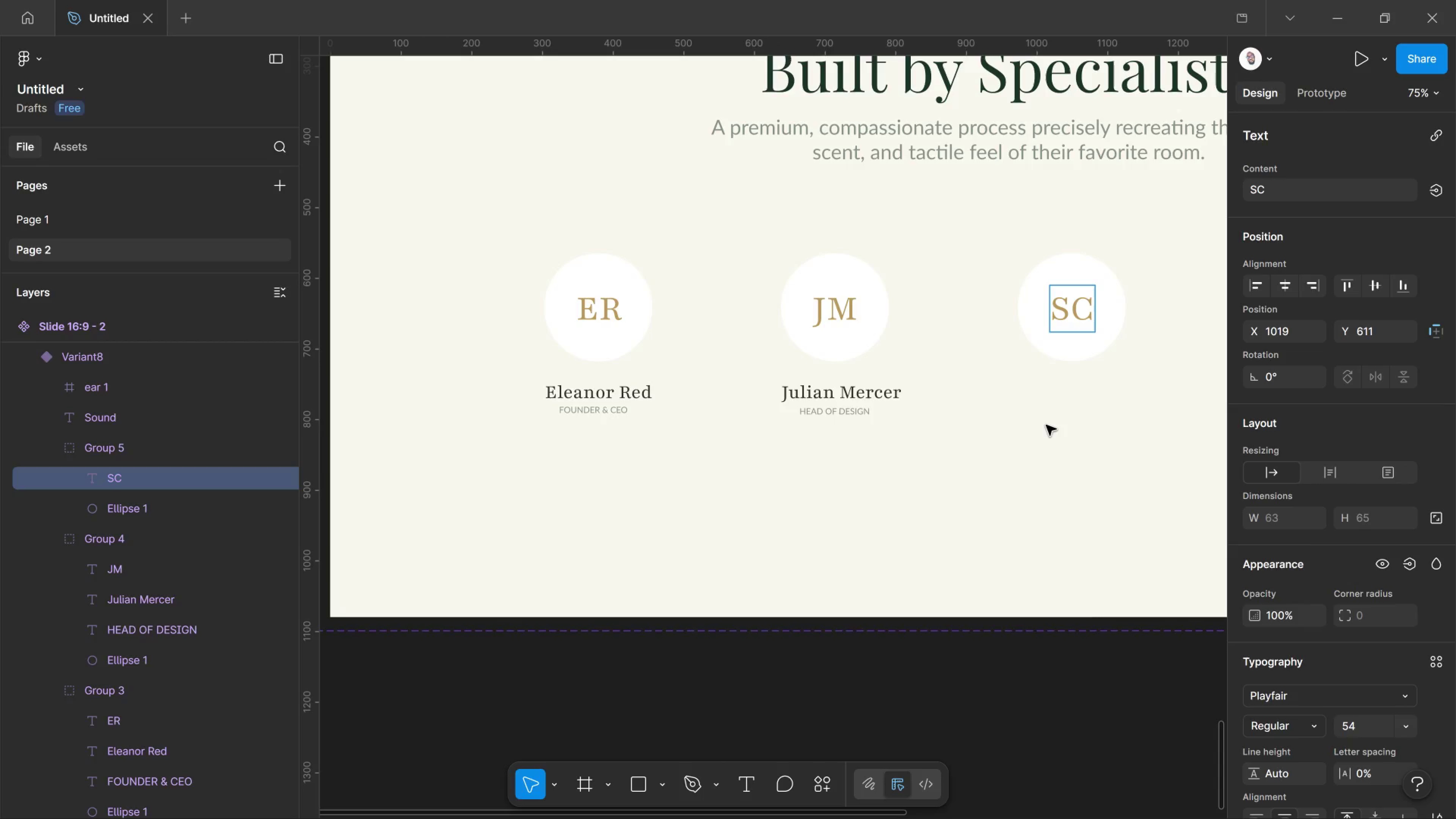 
double_click([1046, 425])
 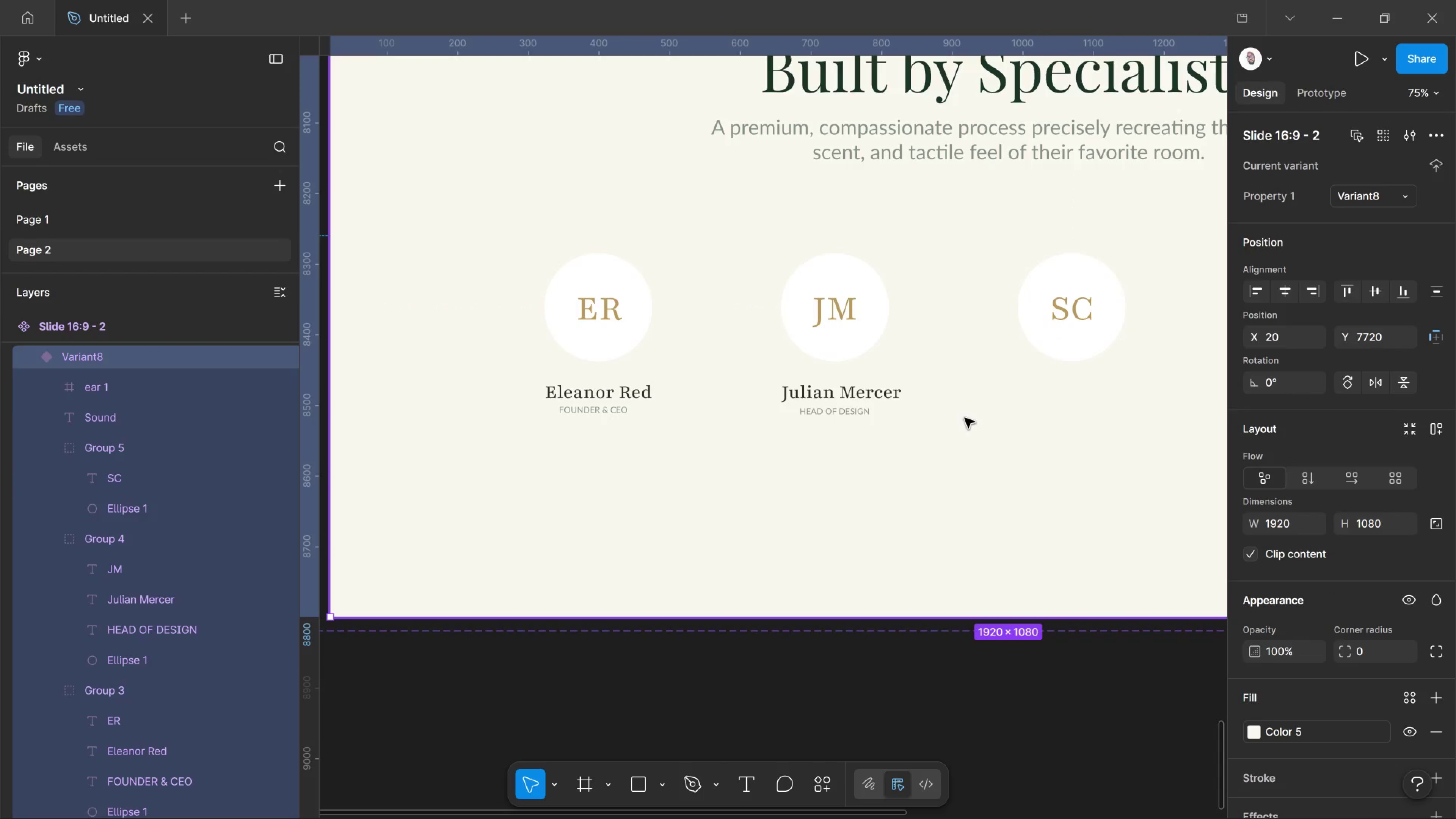 
double_click([965, 418])
 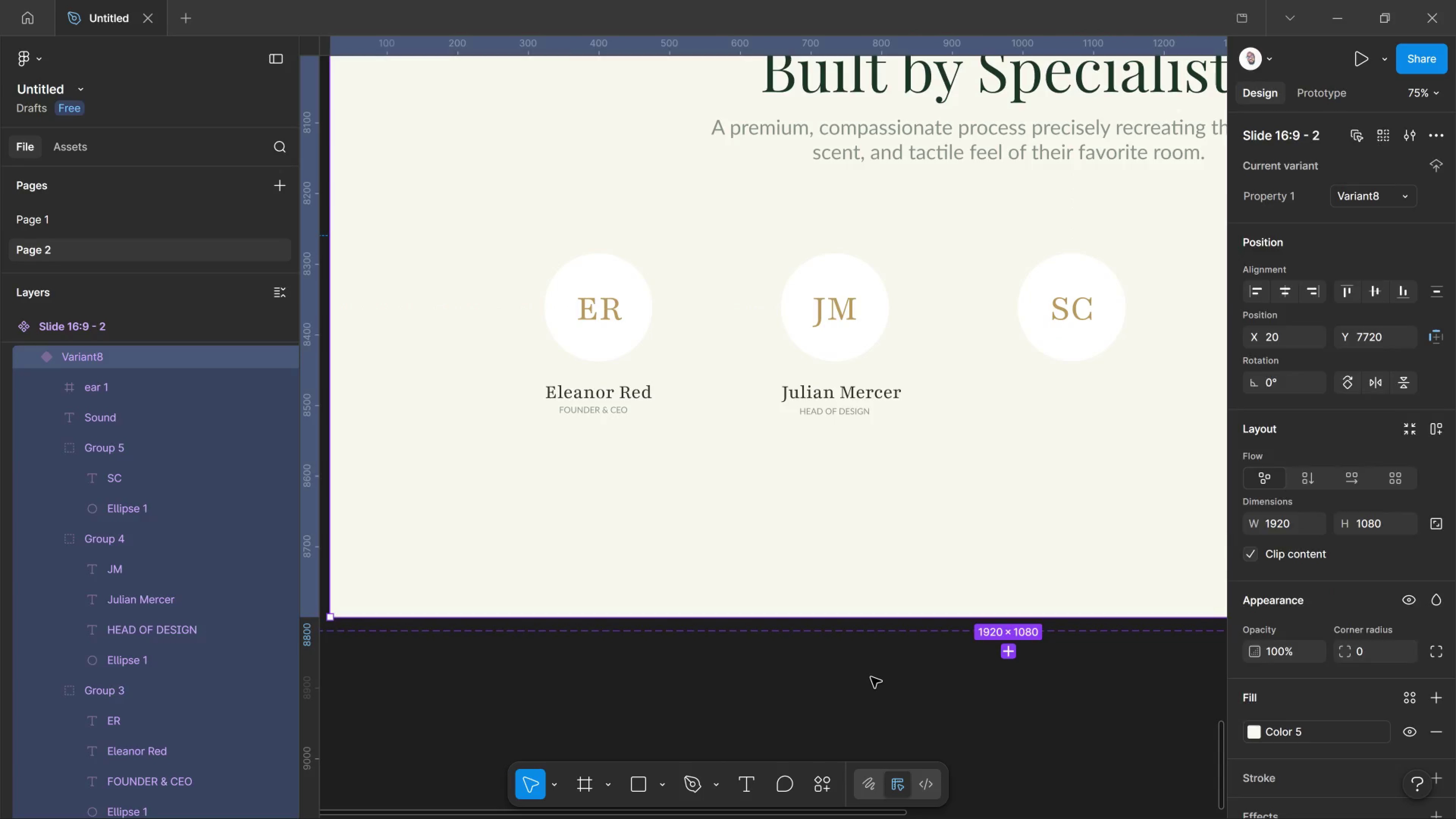 
left_click([871, 677])
 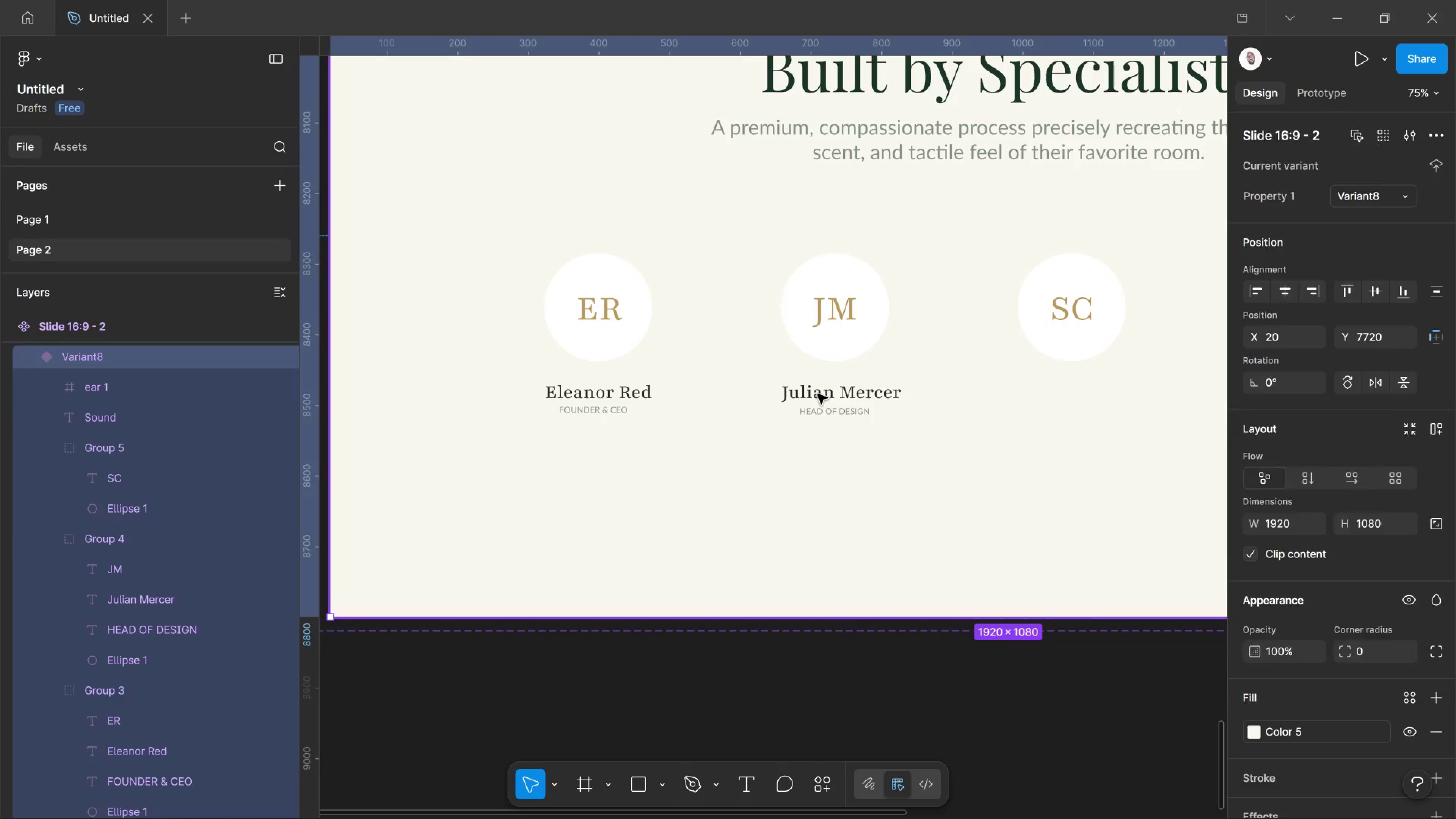 
double_click([817, 394])
 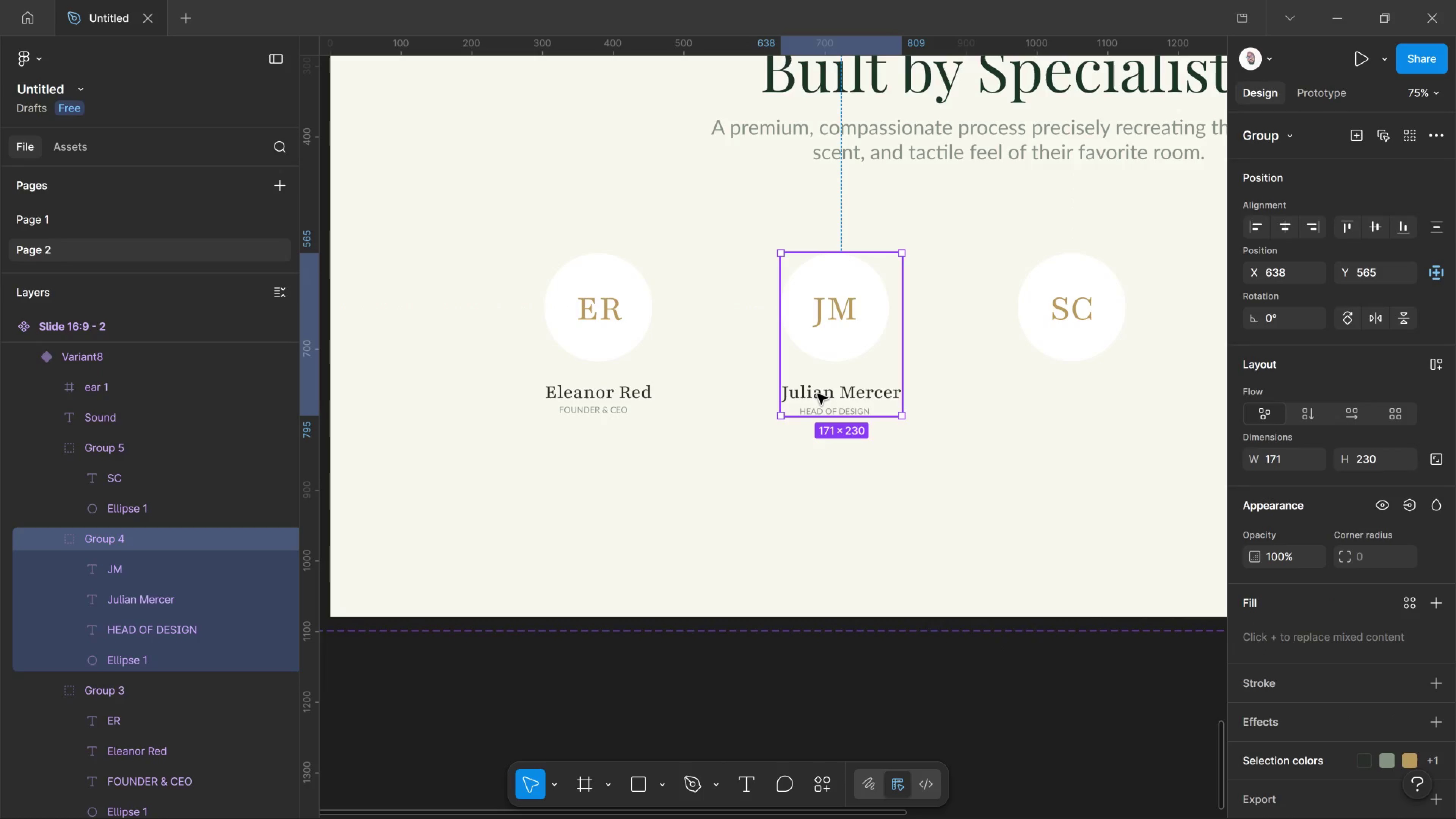 
key(Control+Z)
 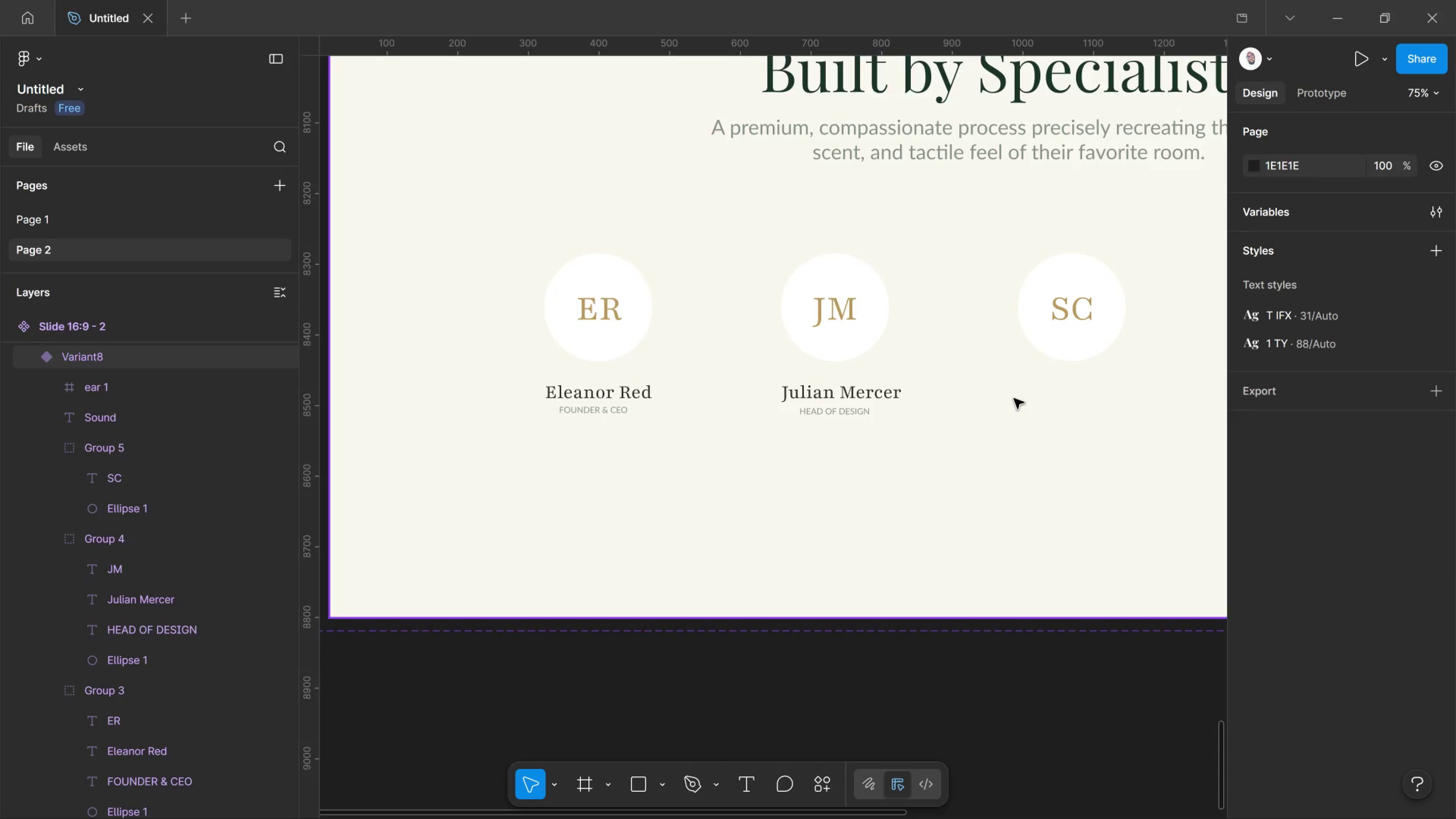 
key(Control+Z)
 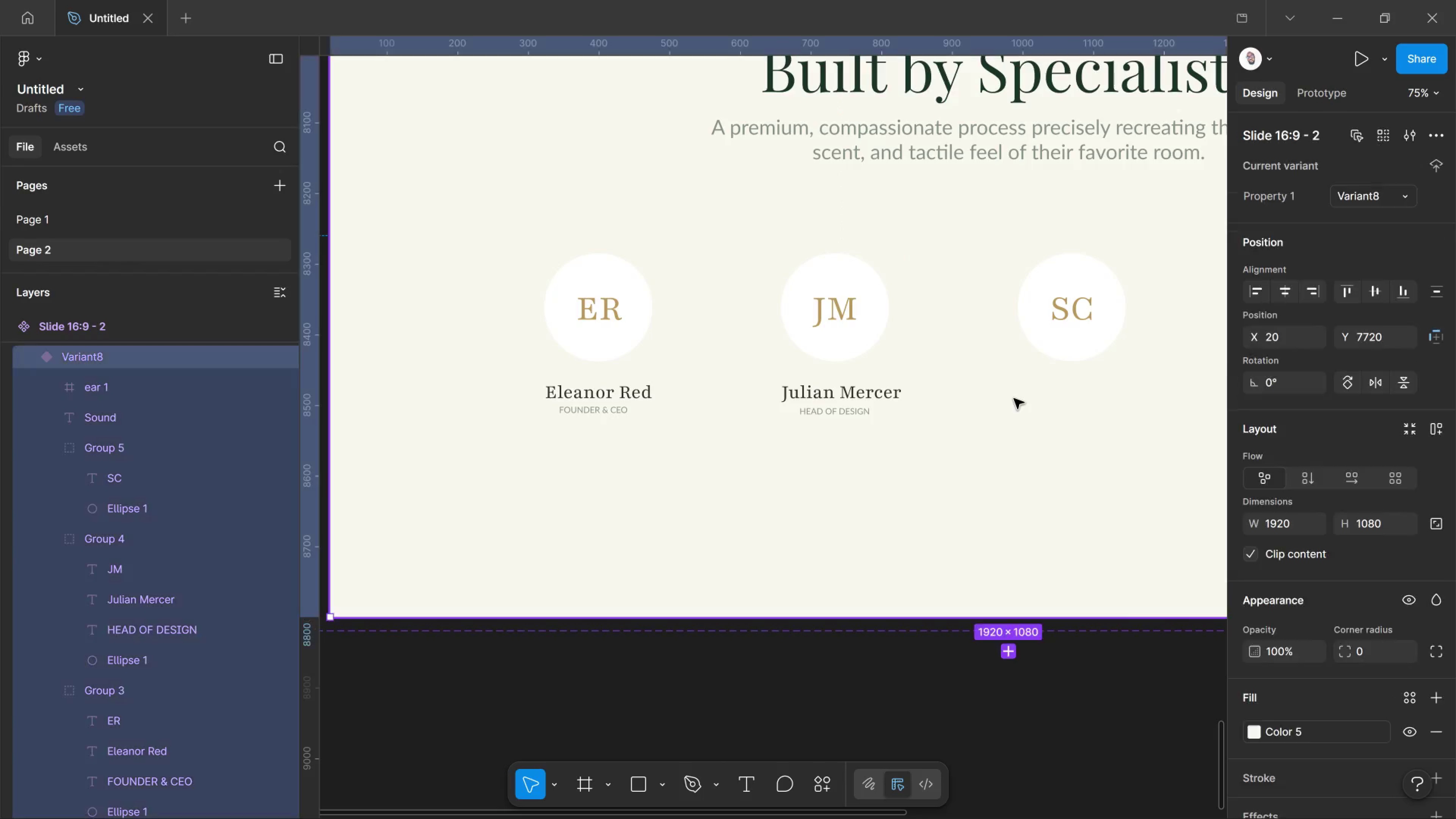 
key(Control+Z)
 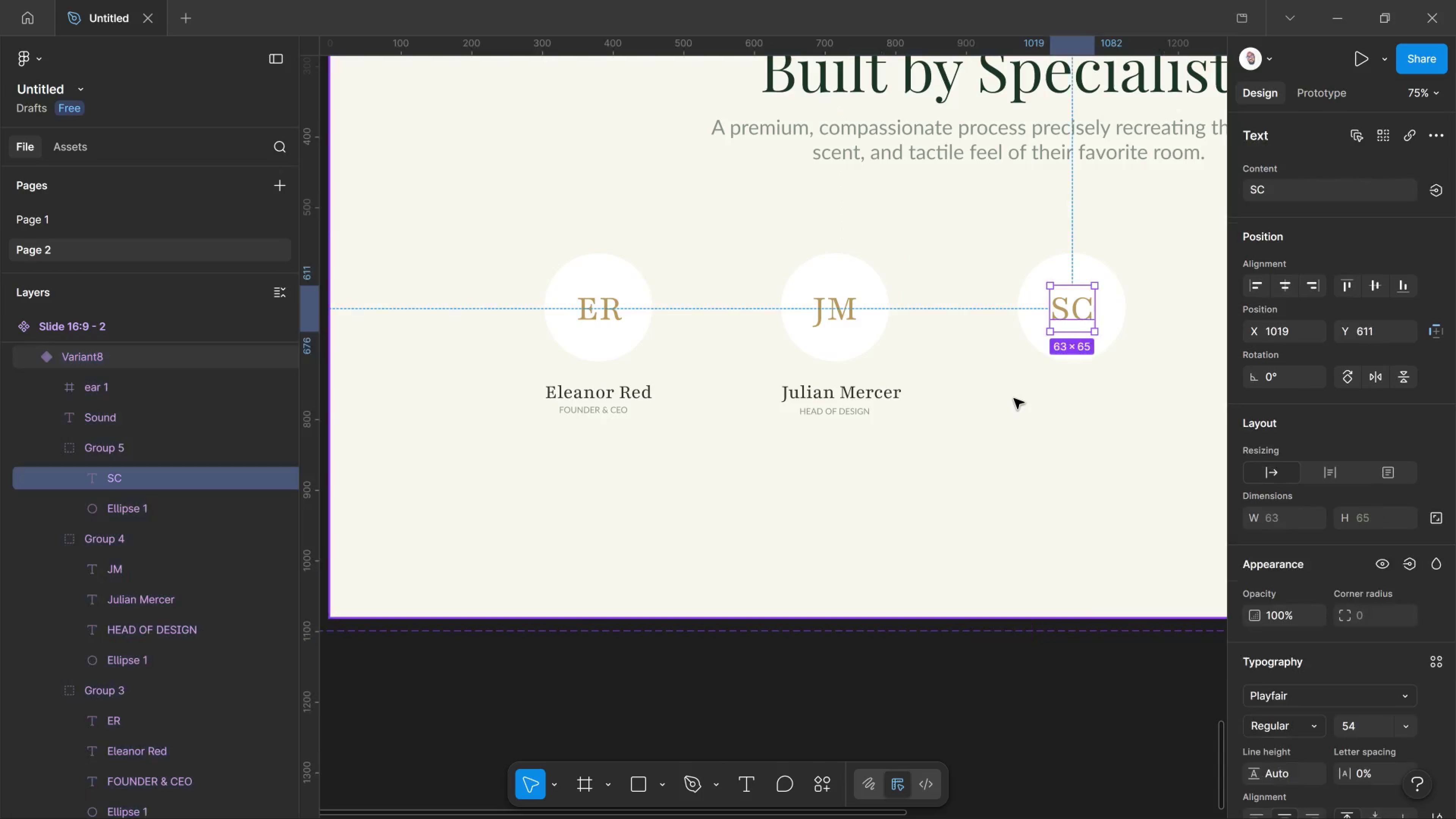 
key(Control+Z)
 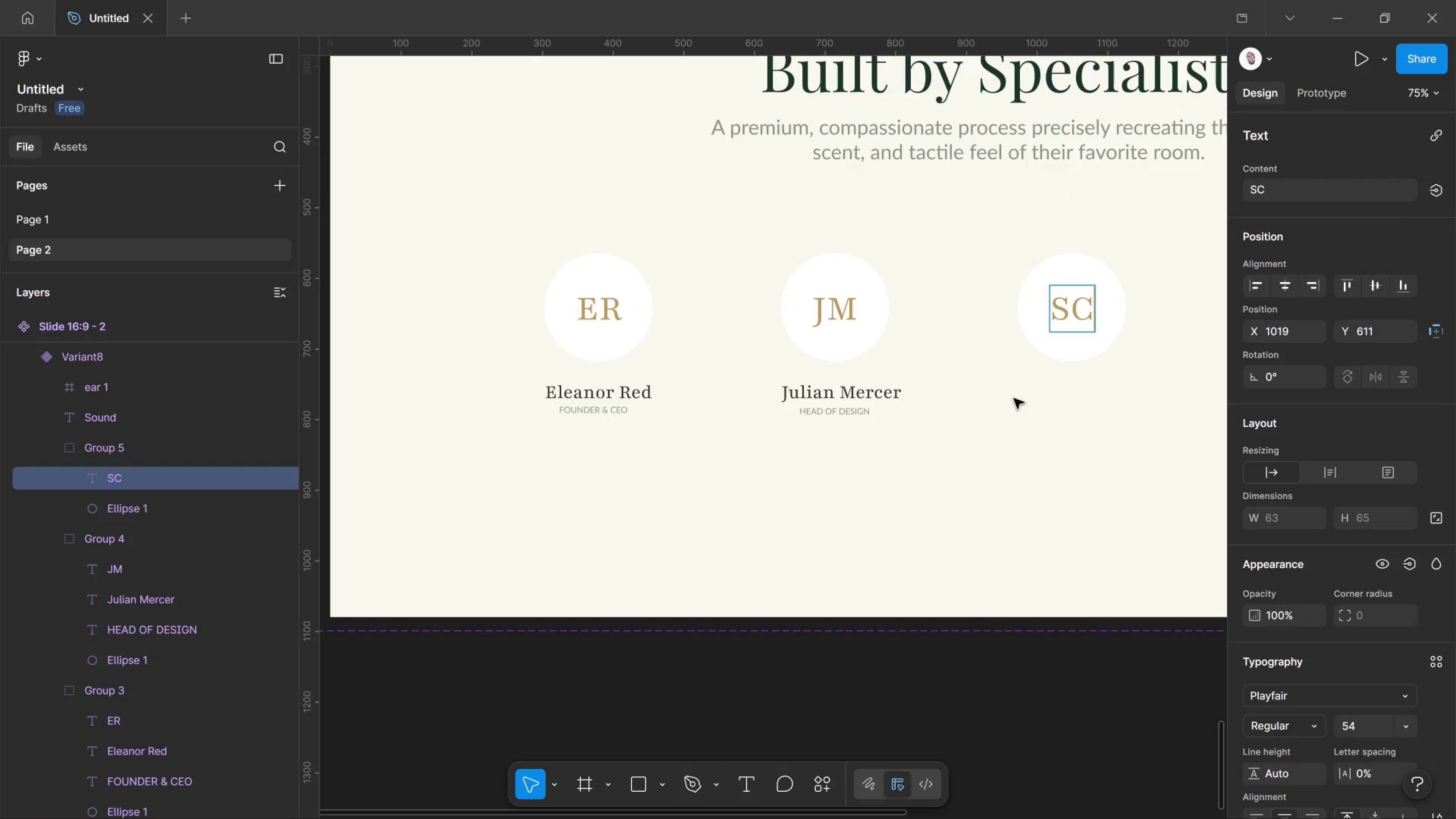 
key(Control+Z)
 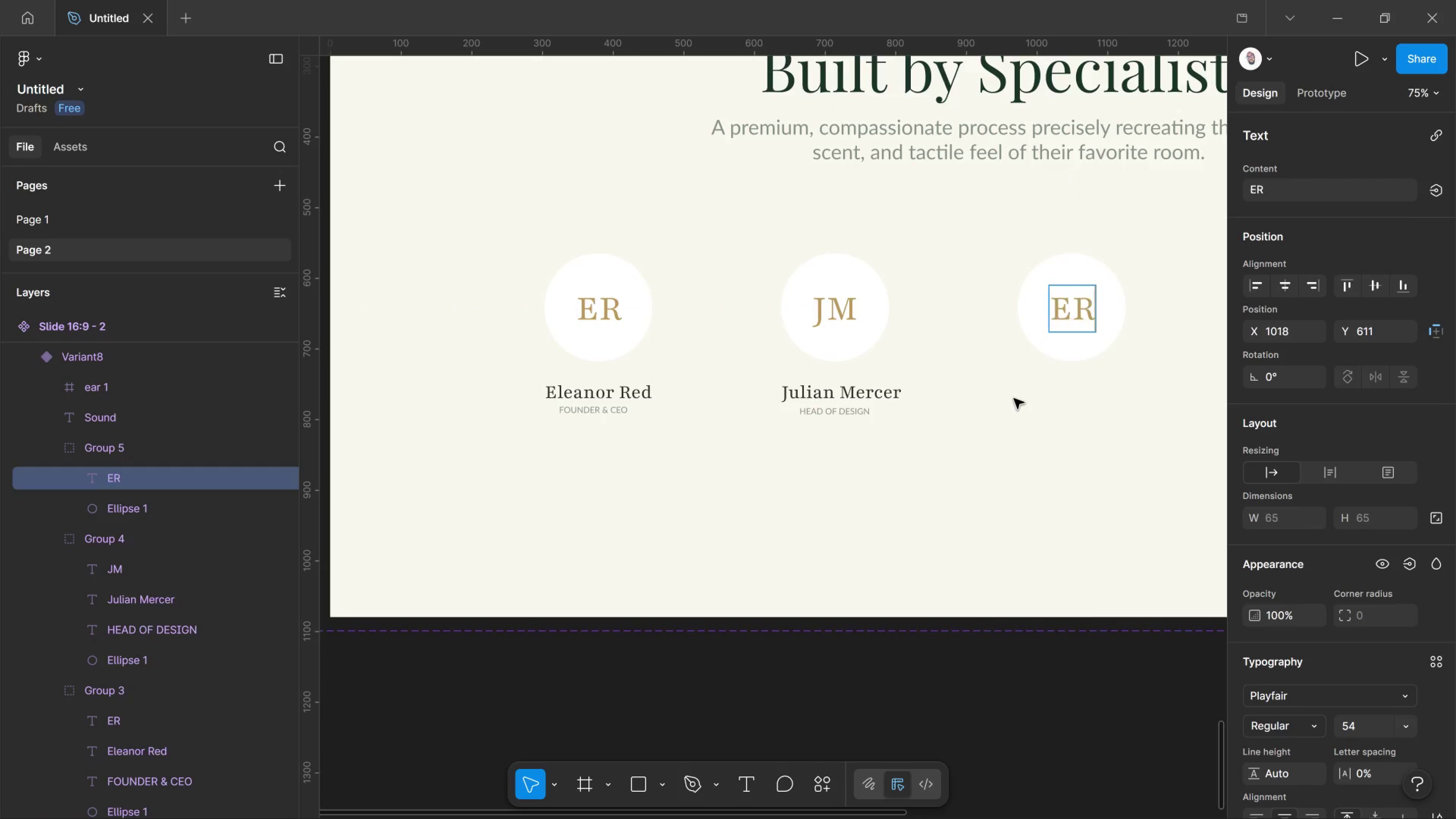 
key(Control+Z)
 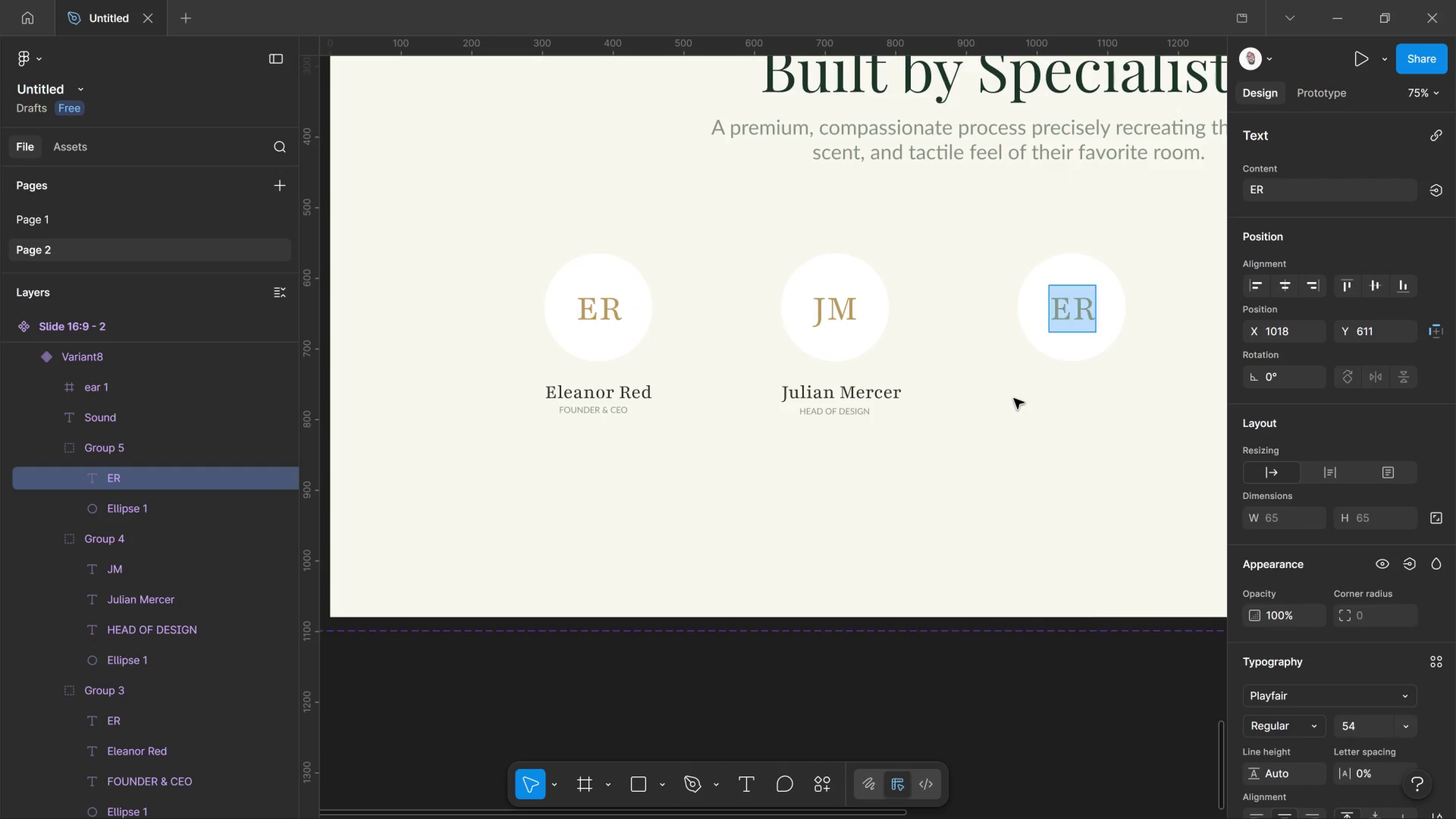 
key(Control+Z)
 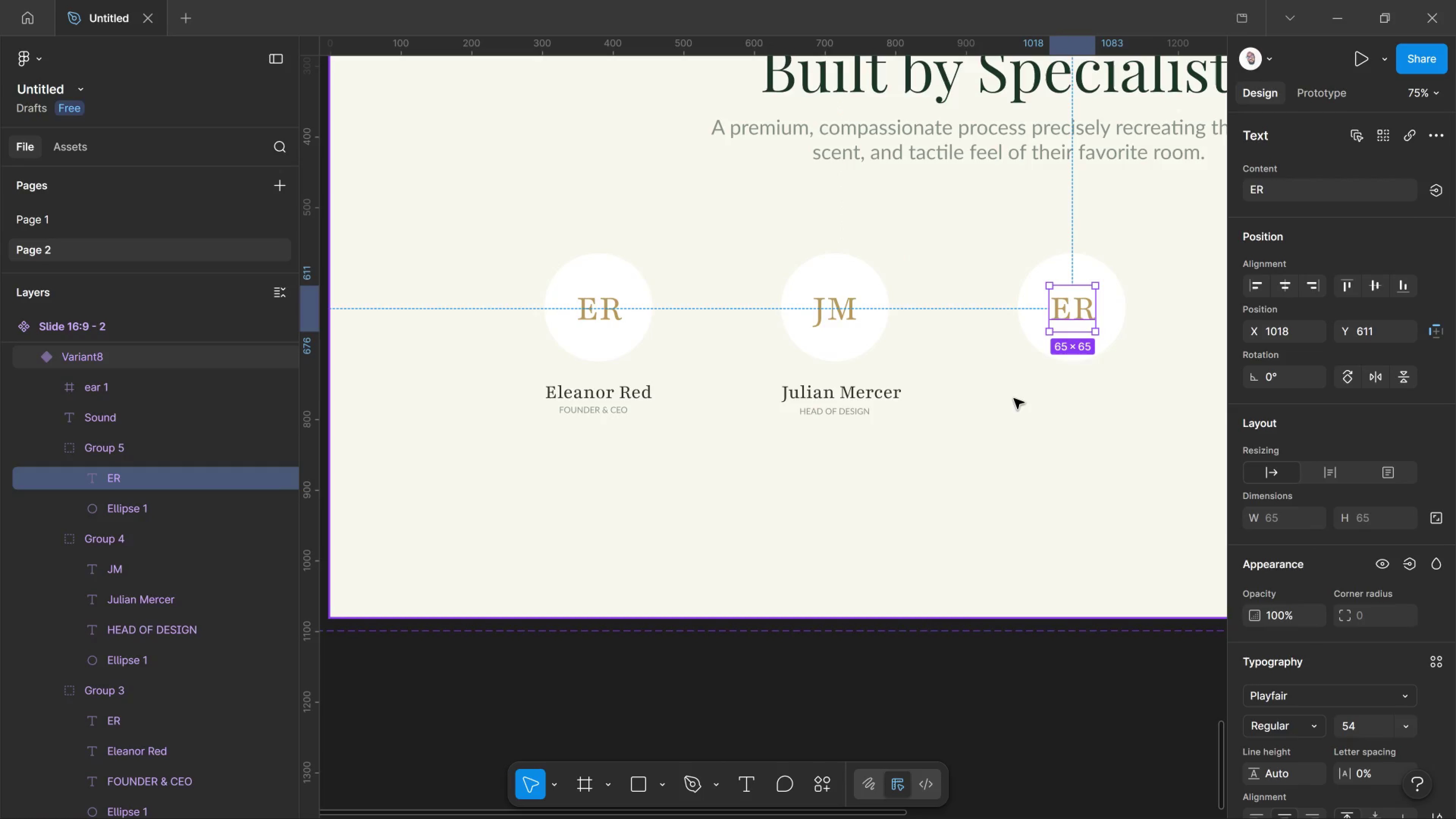 
key(Control+Z)
 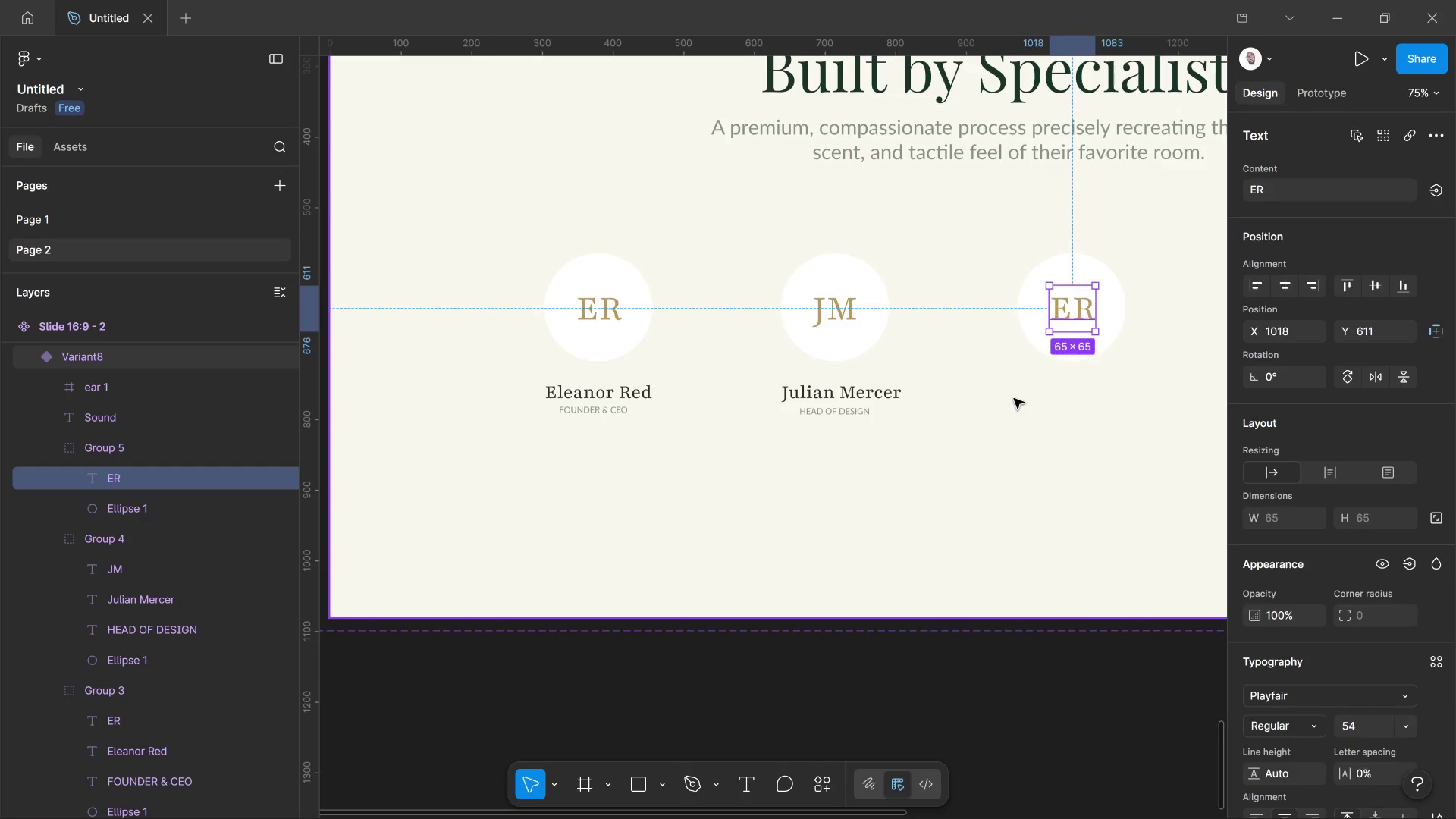 
key(Control+Z)
 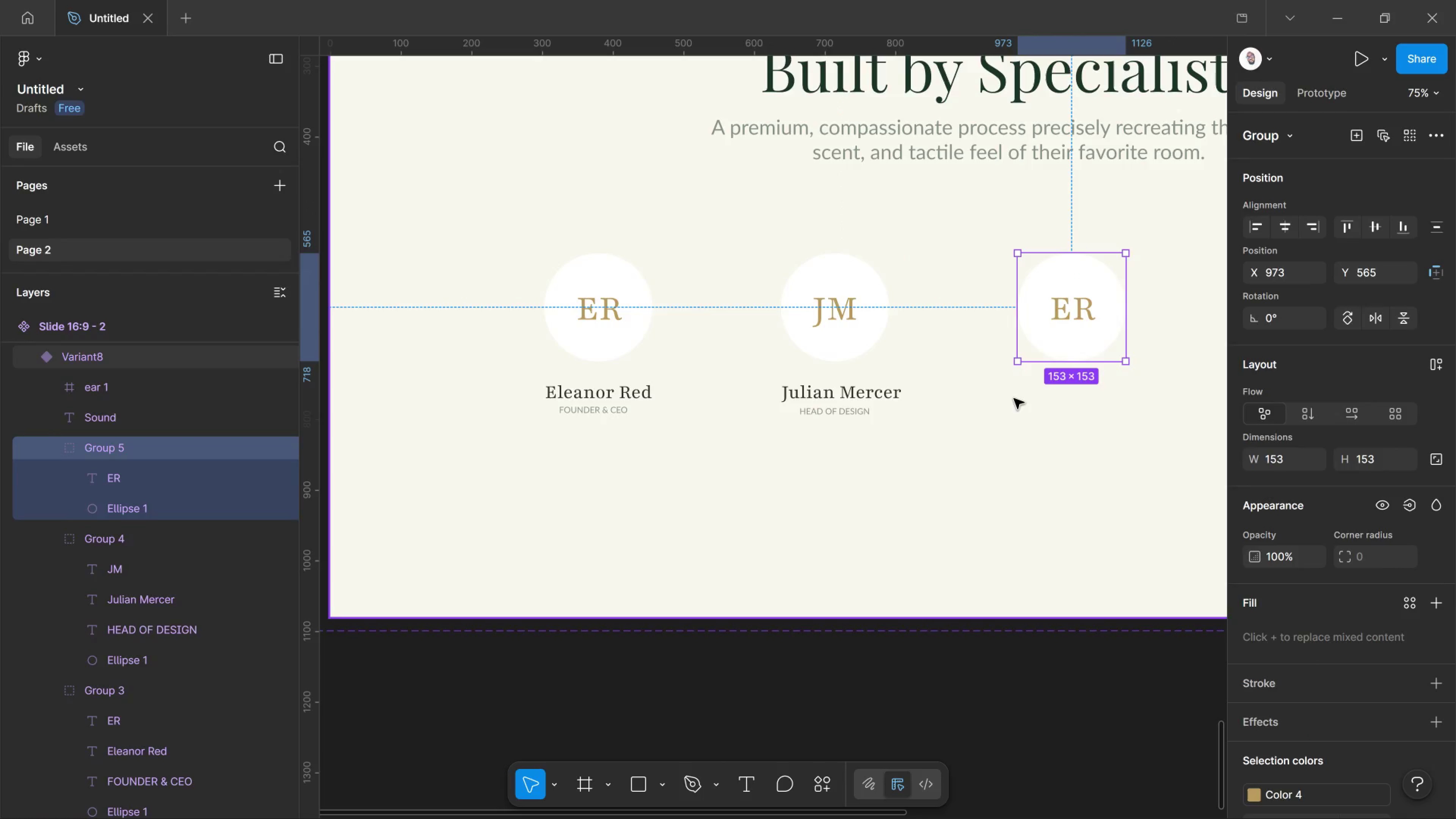 
key(Control+Z)
 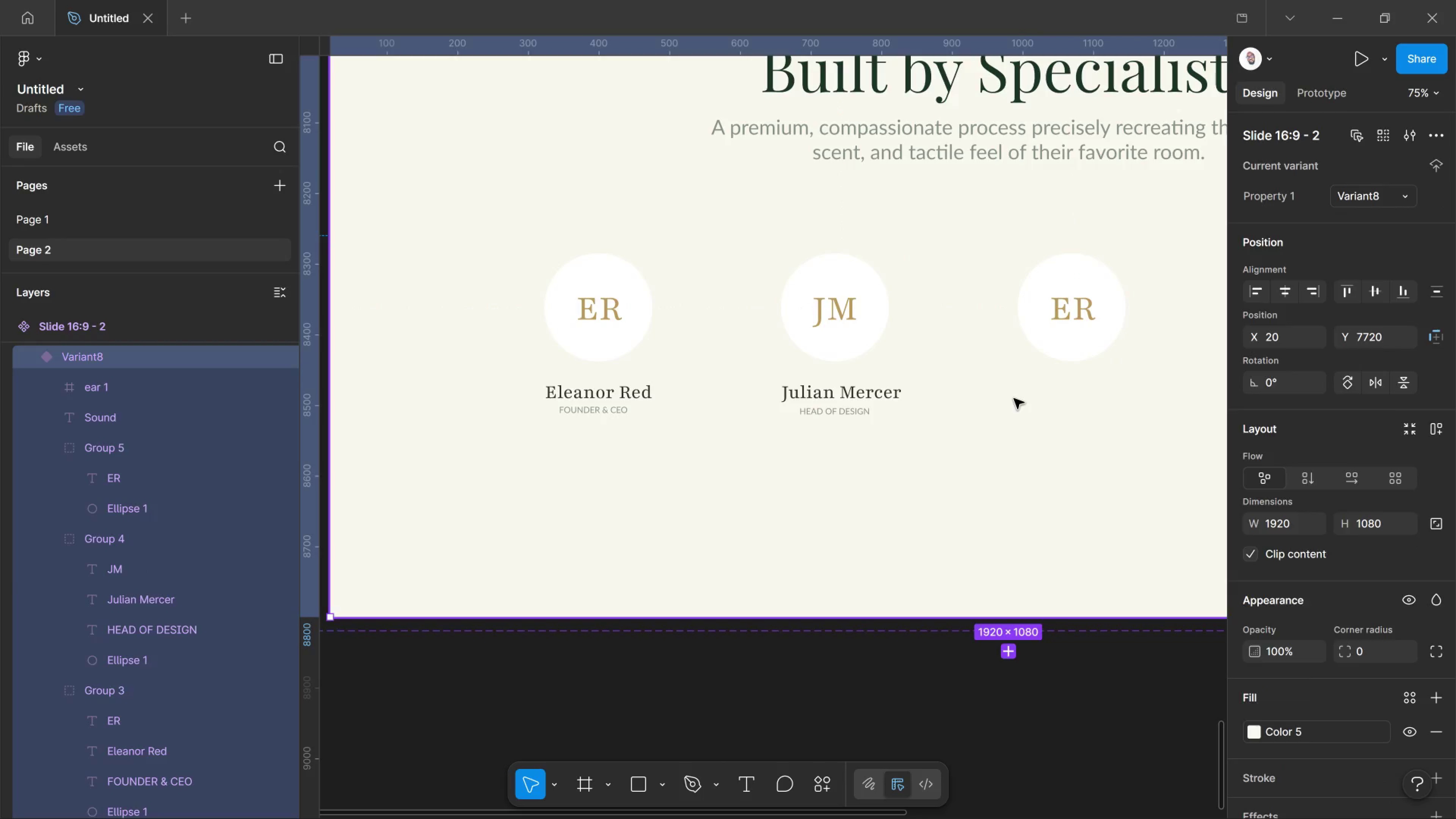 
key(Control+Z)
 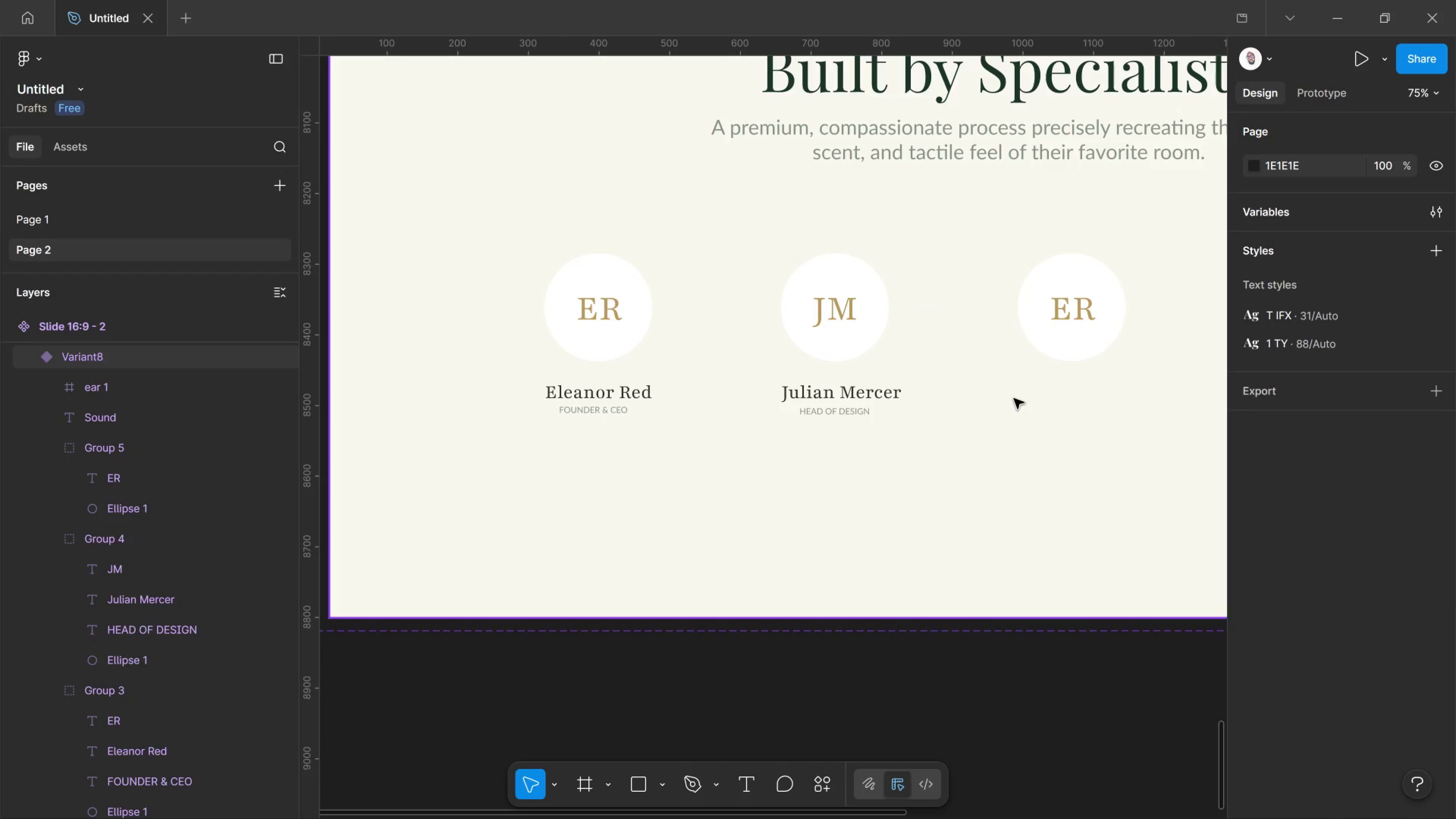 
key(Control+Z)
 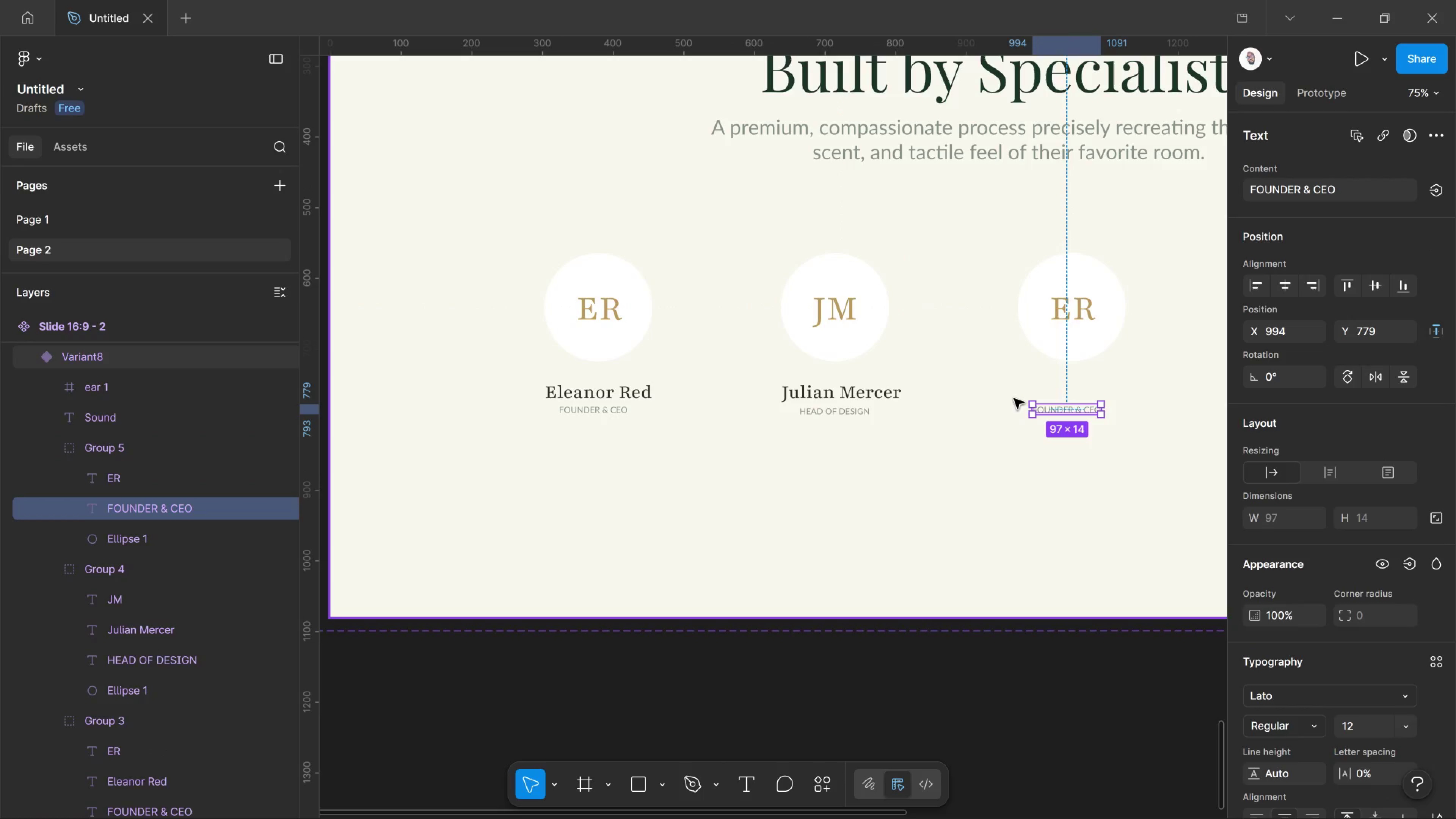 
key(Control+Z)
 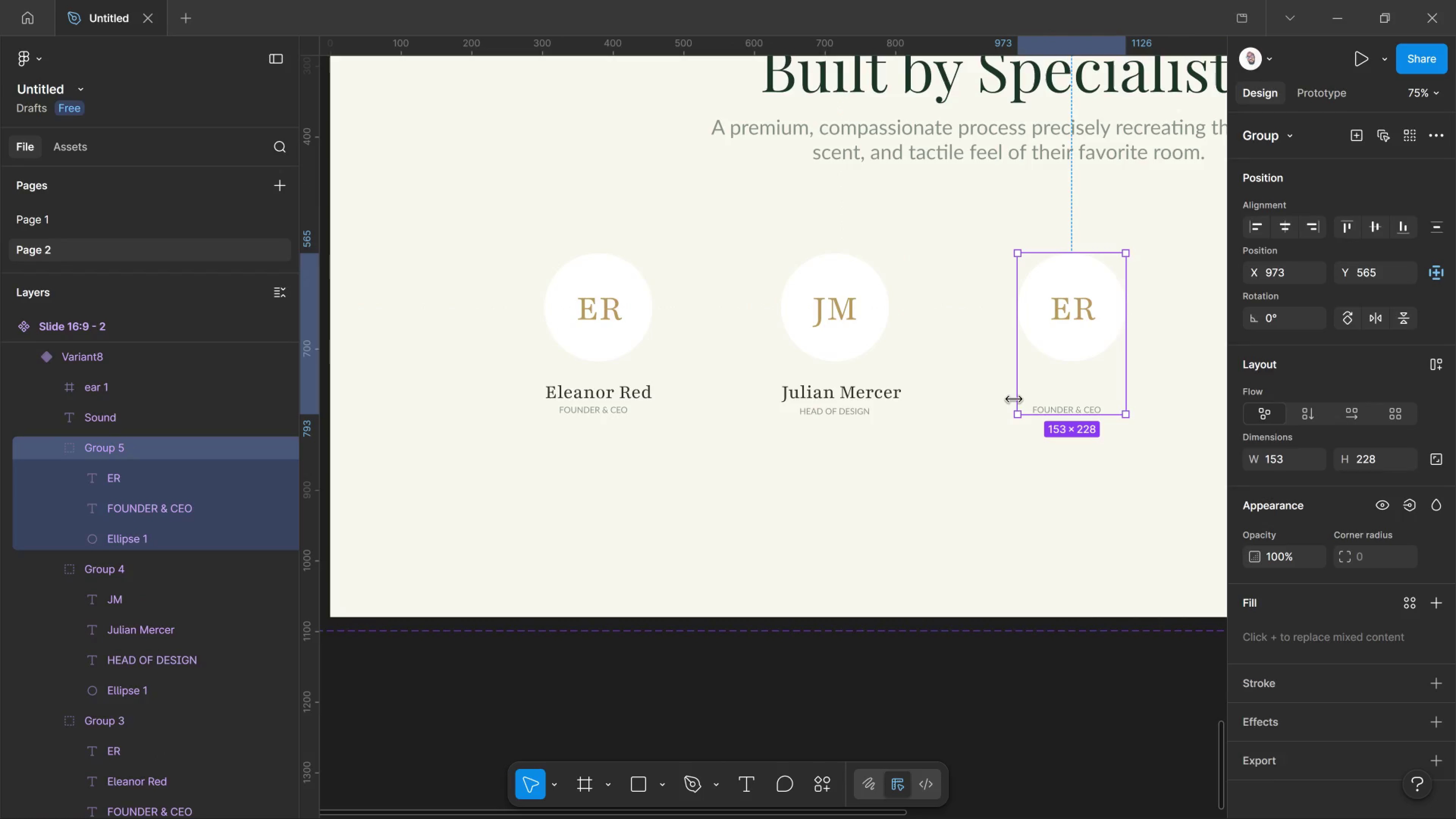 
key(Control+Z)
 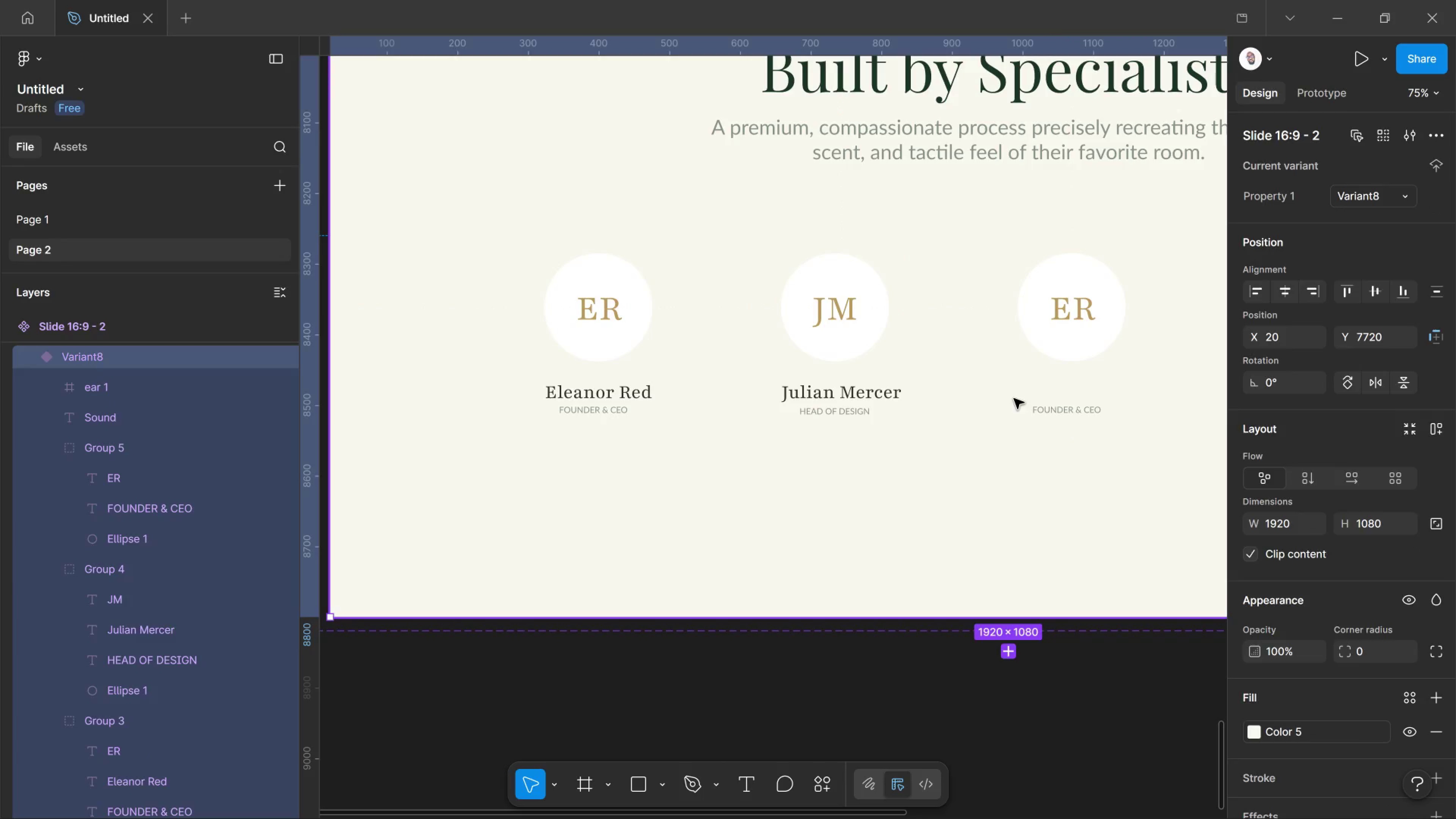 
key(Control+Z)
 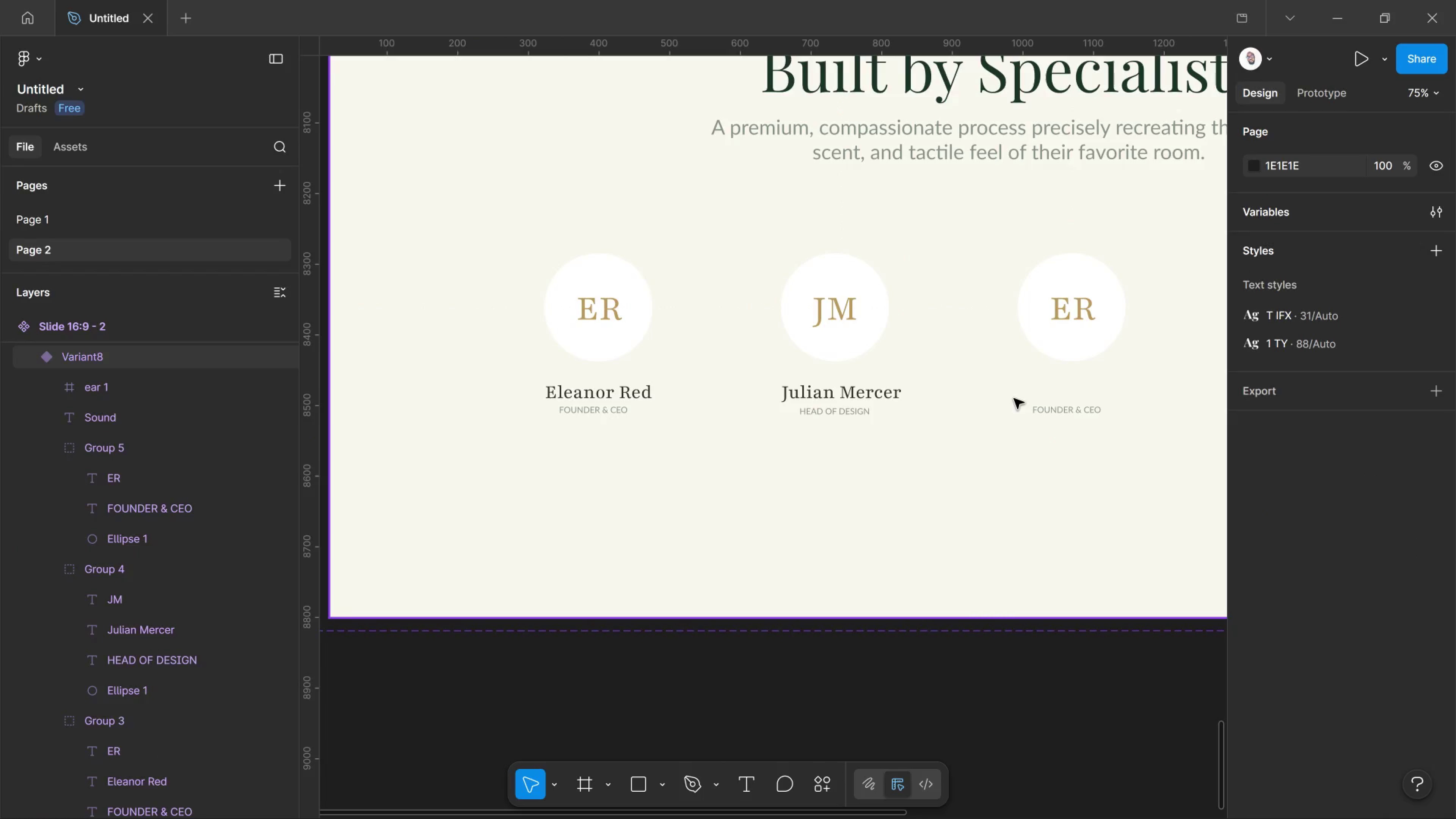 
key(Control+Z)
 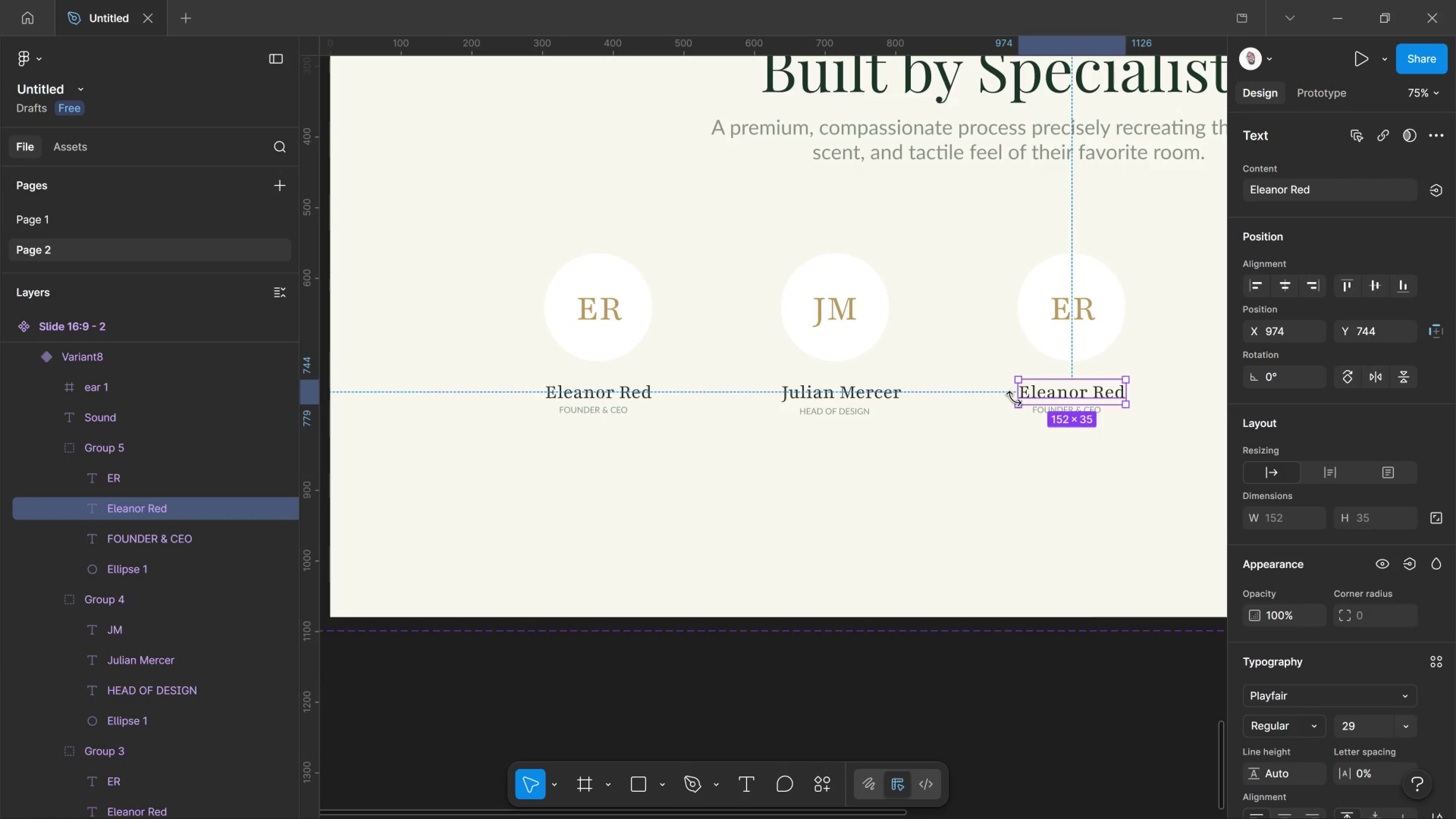 
key(Control+Z)
 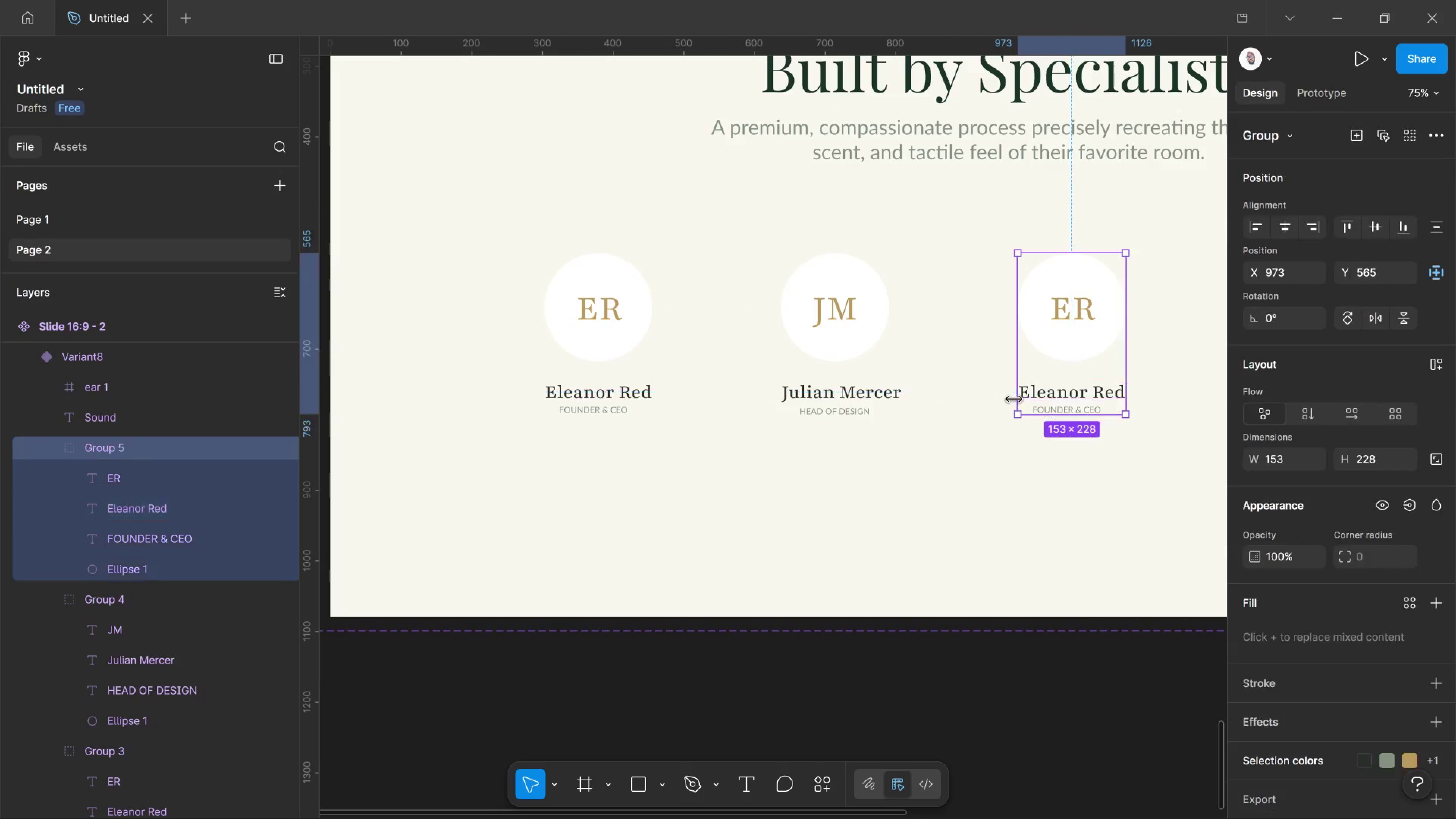 
key(Control+Z)
 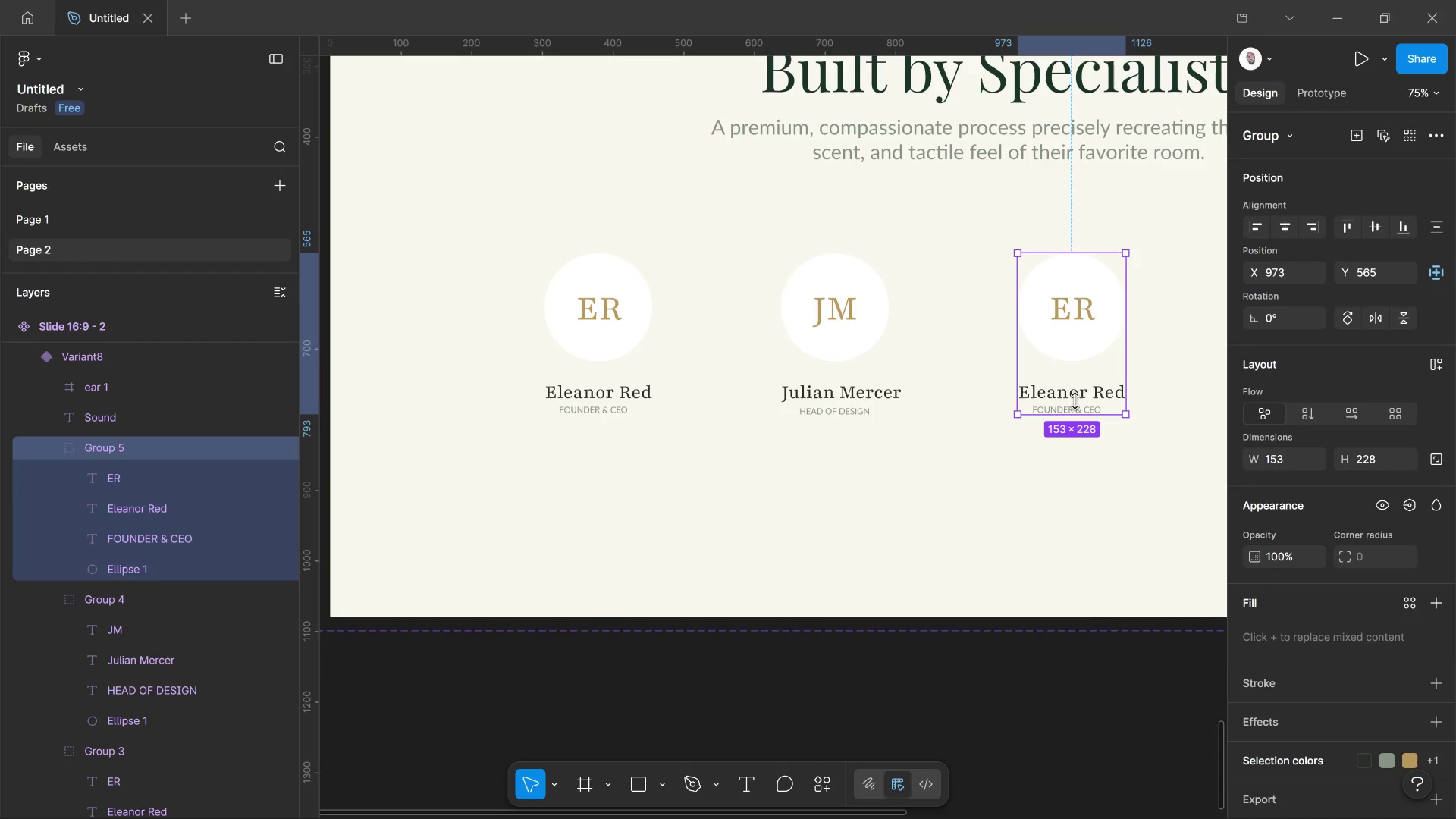 
wait(5.71)
 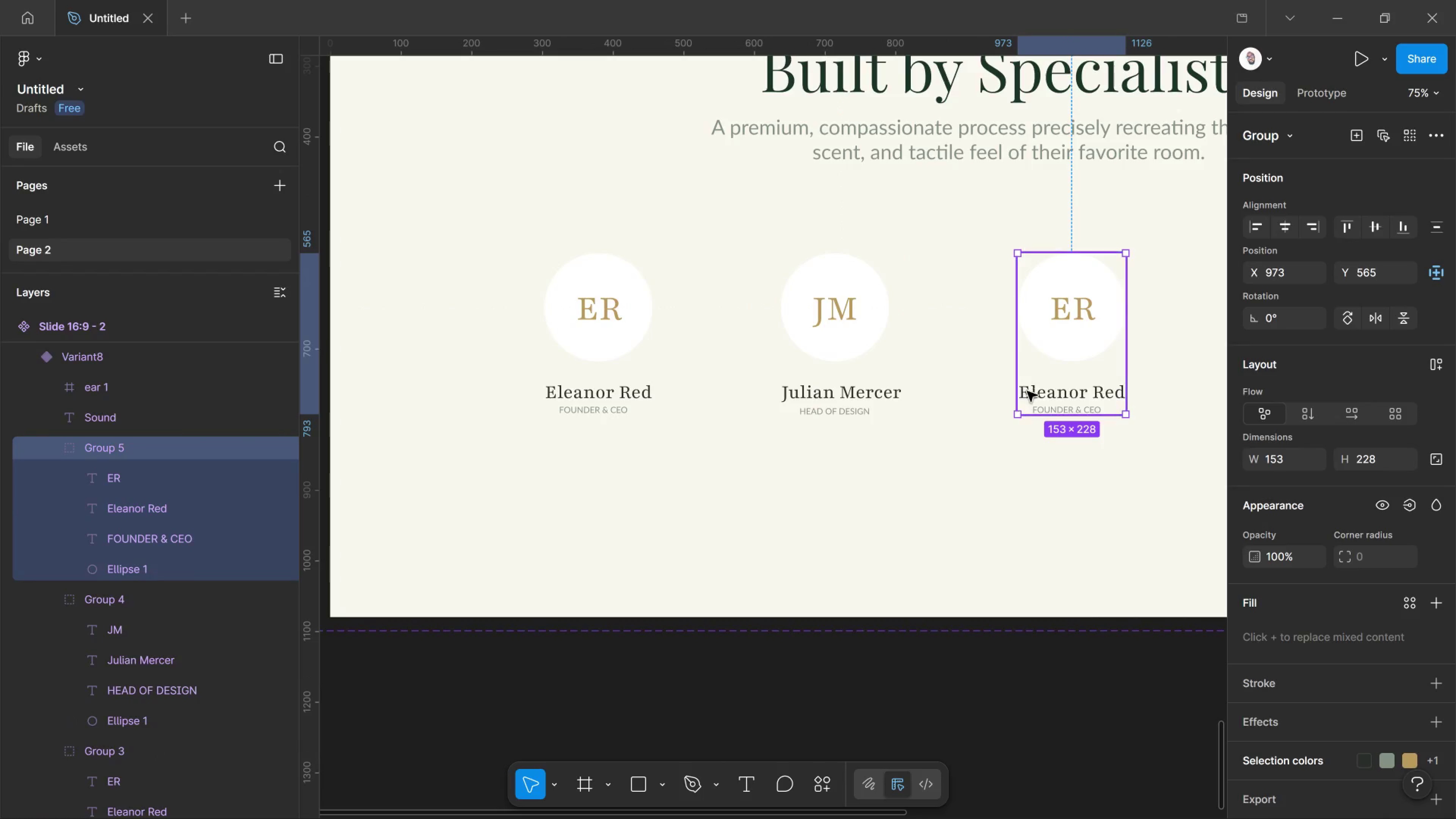 
double_click([1075, 401])
 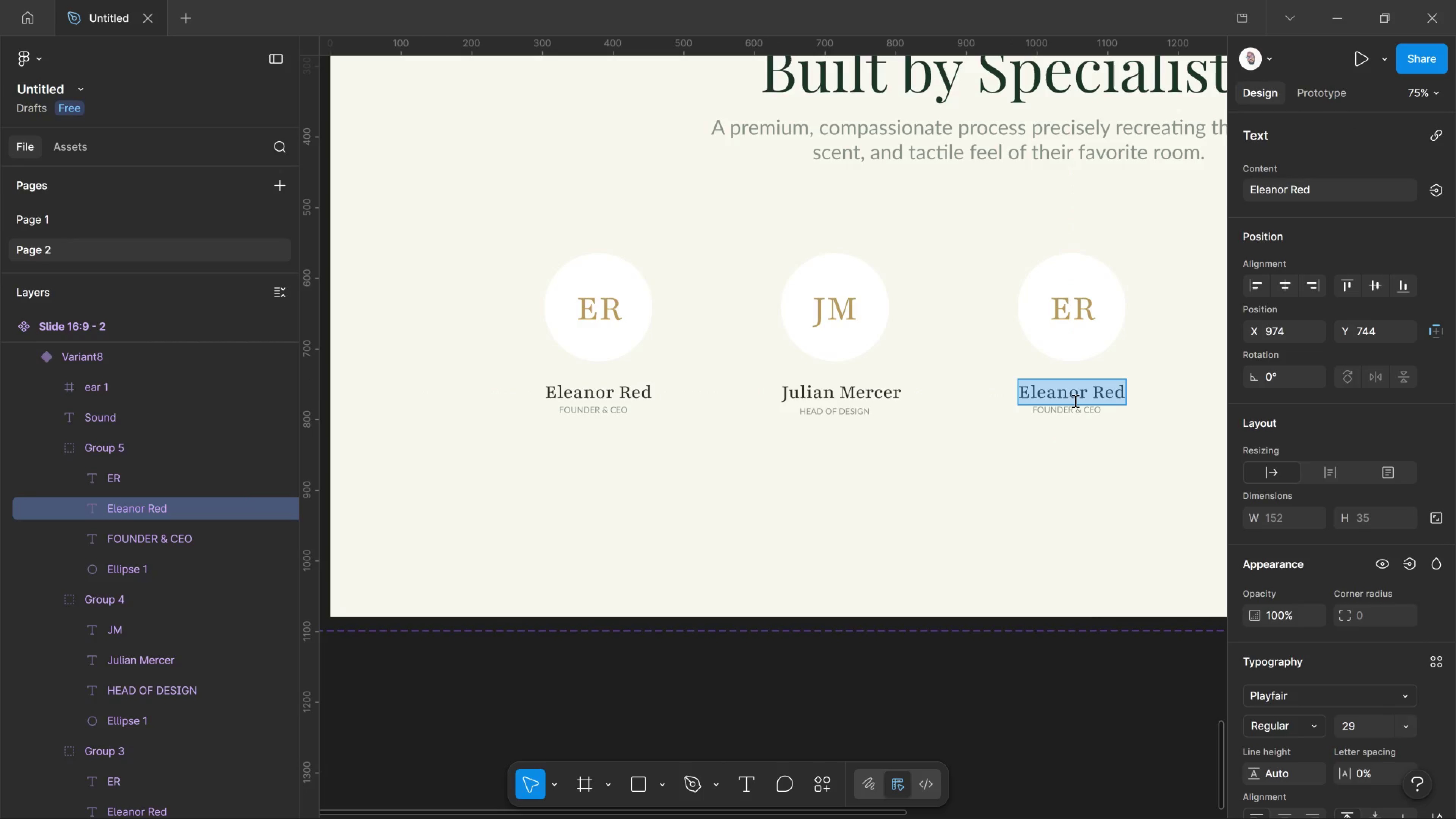 
double_click([1075, 401])
 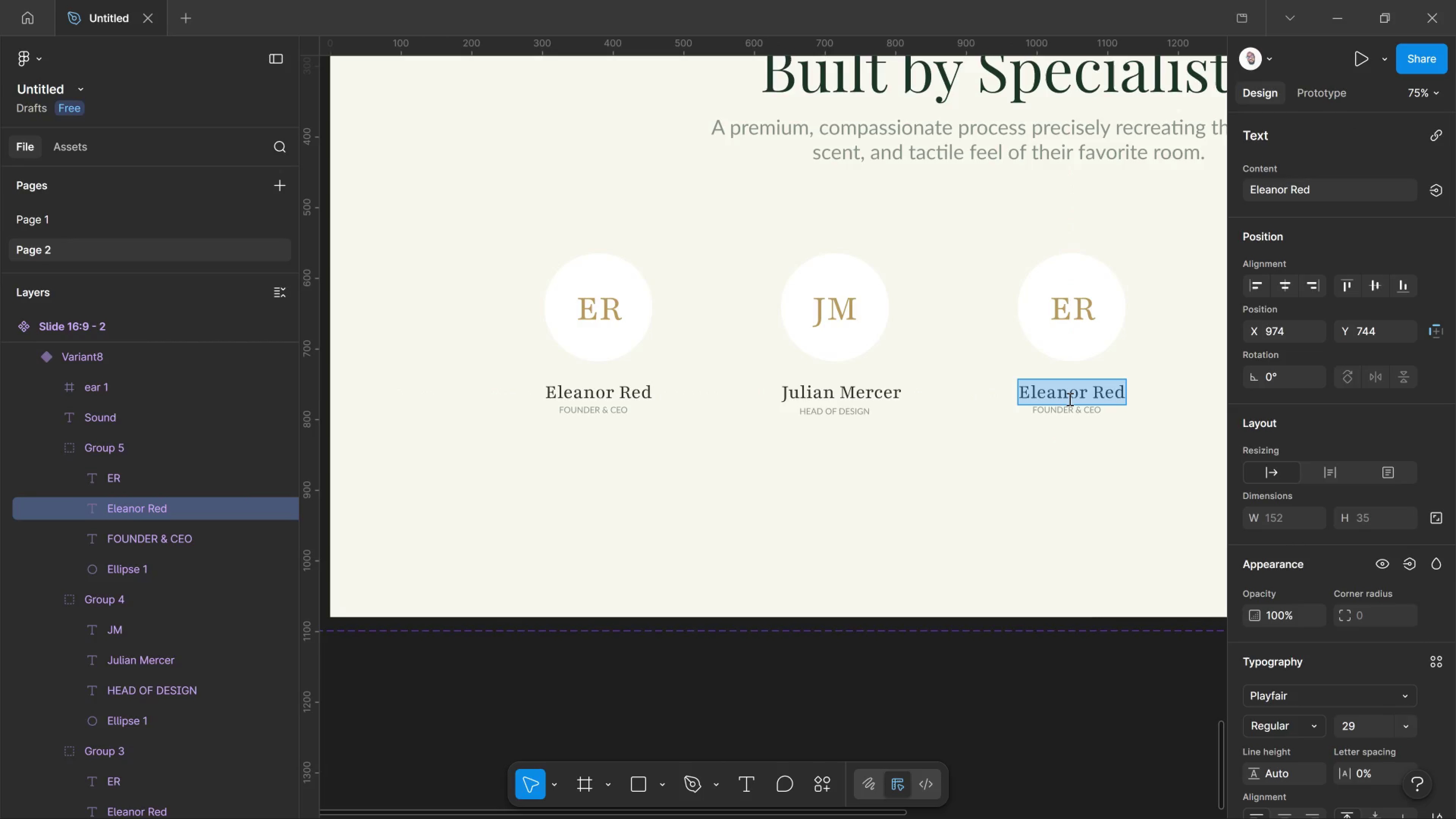 
type(Sarah Chen)
 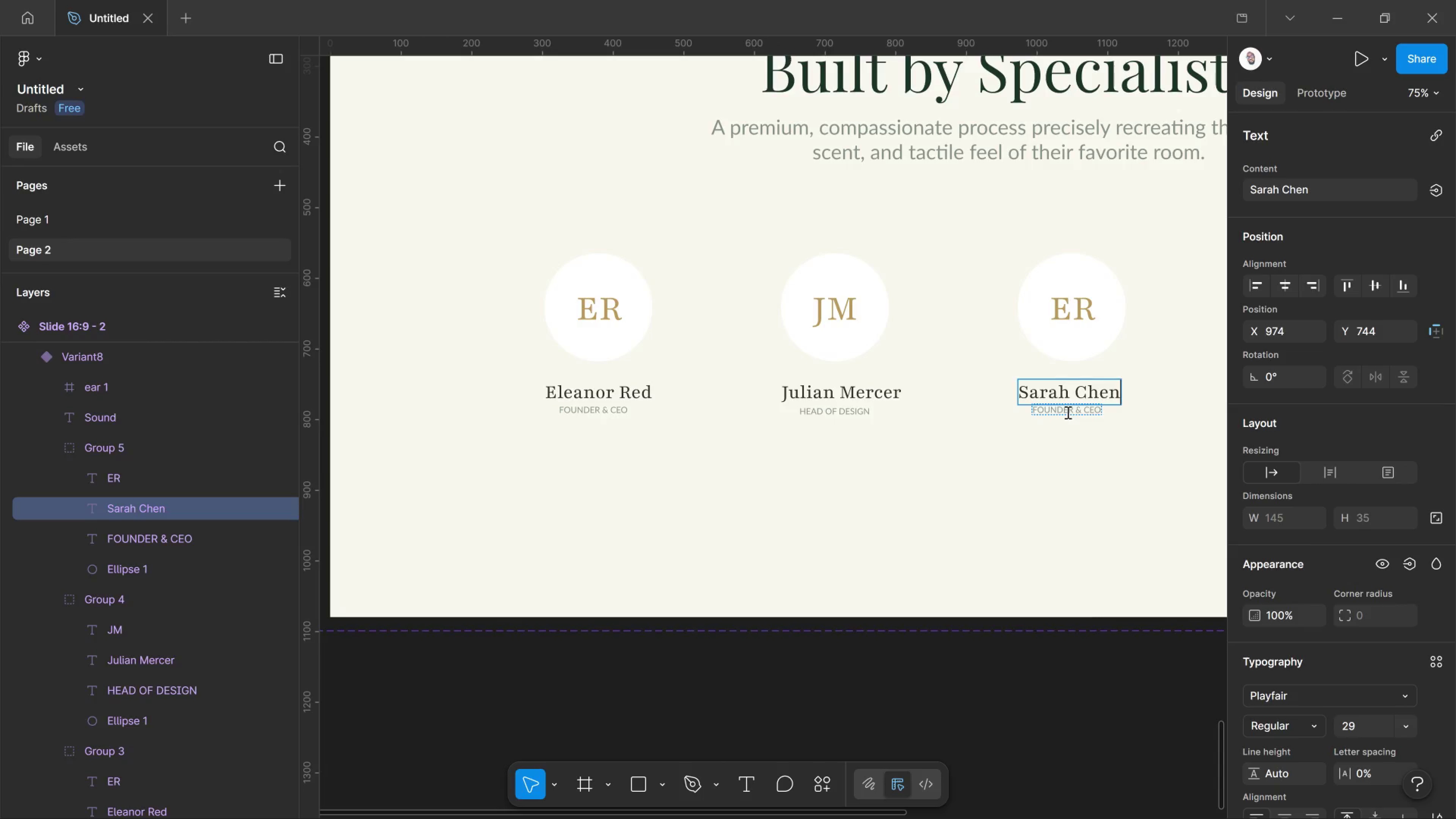 
double_click([1069, 412])
 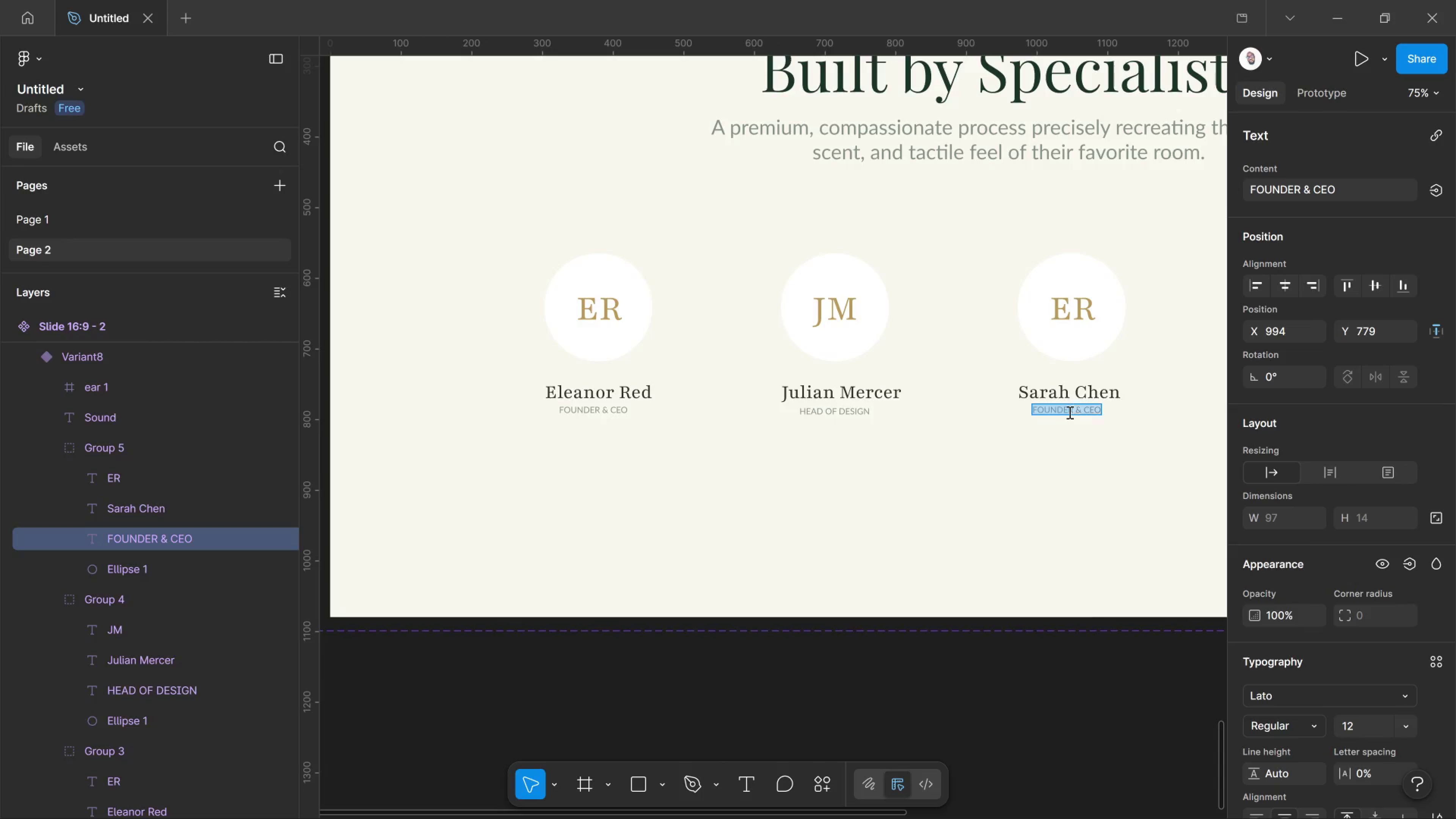 
key(Control+A)
 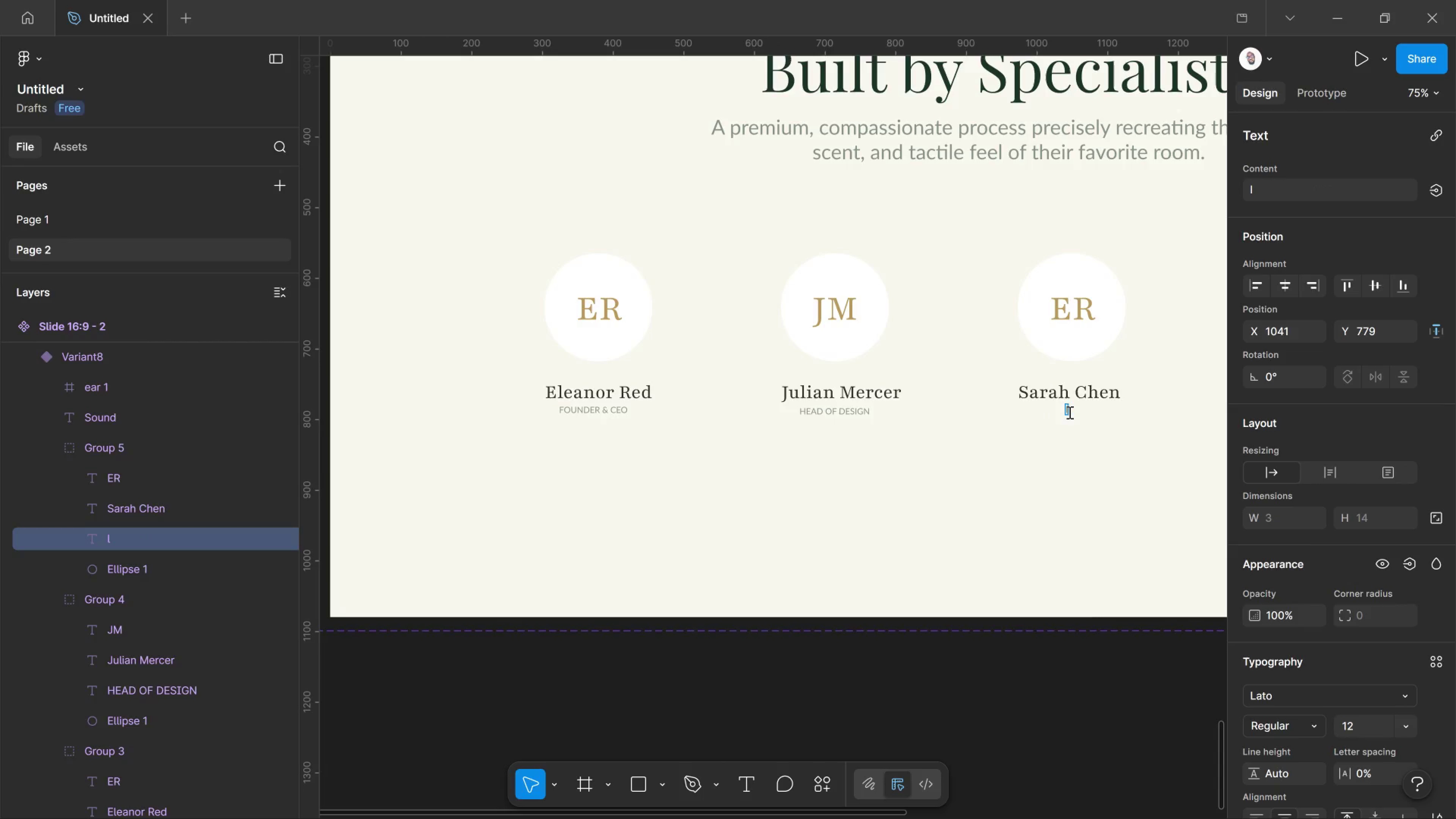 
type(l)
key(Backspace)
type(LEAD COORDINATION)
 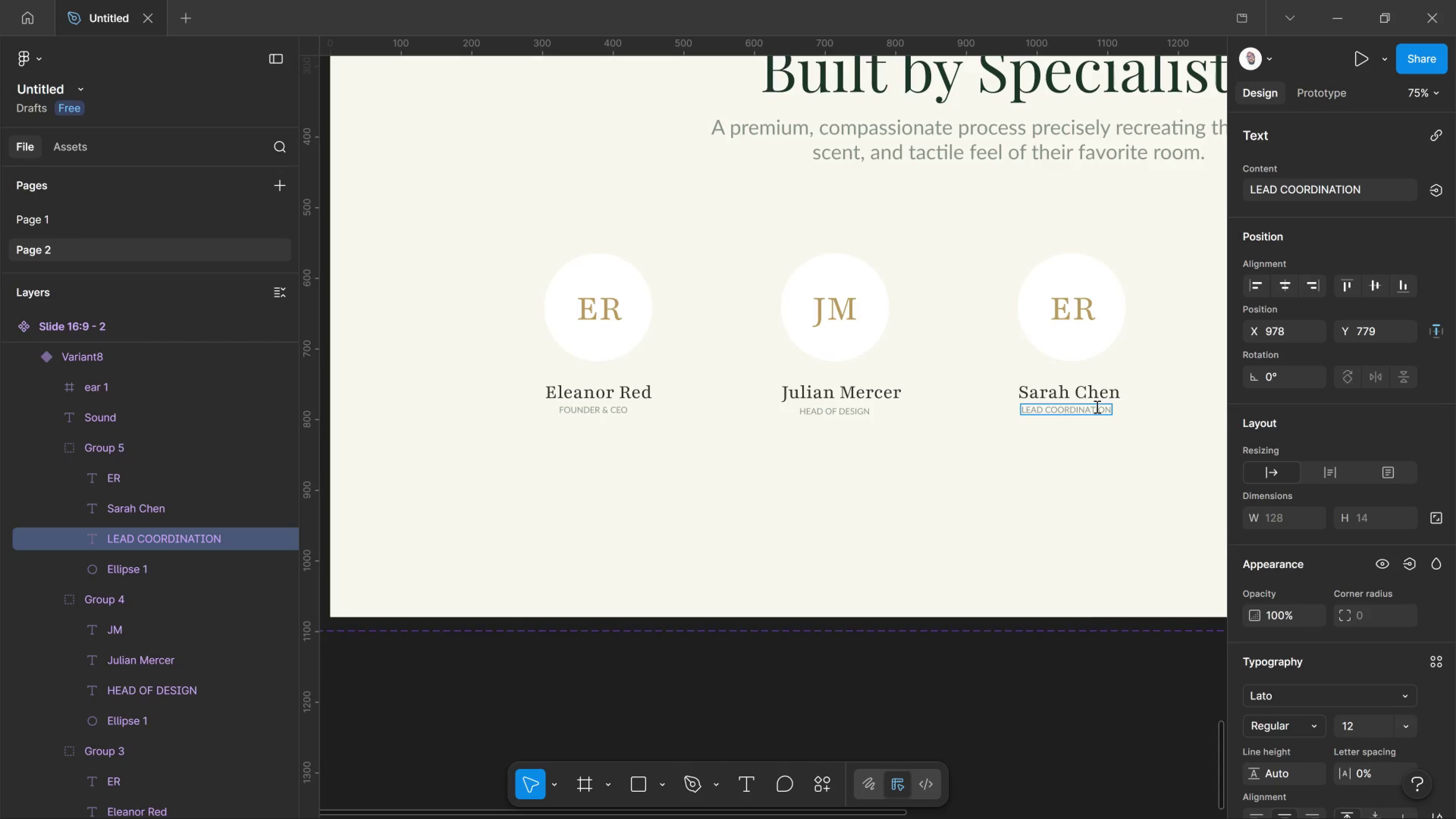 
key(Meta+MetaLeft)
 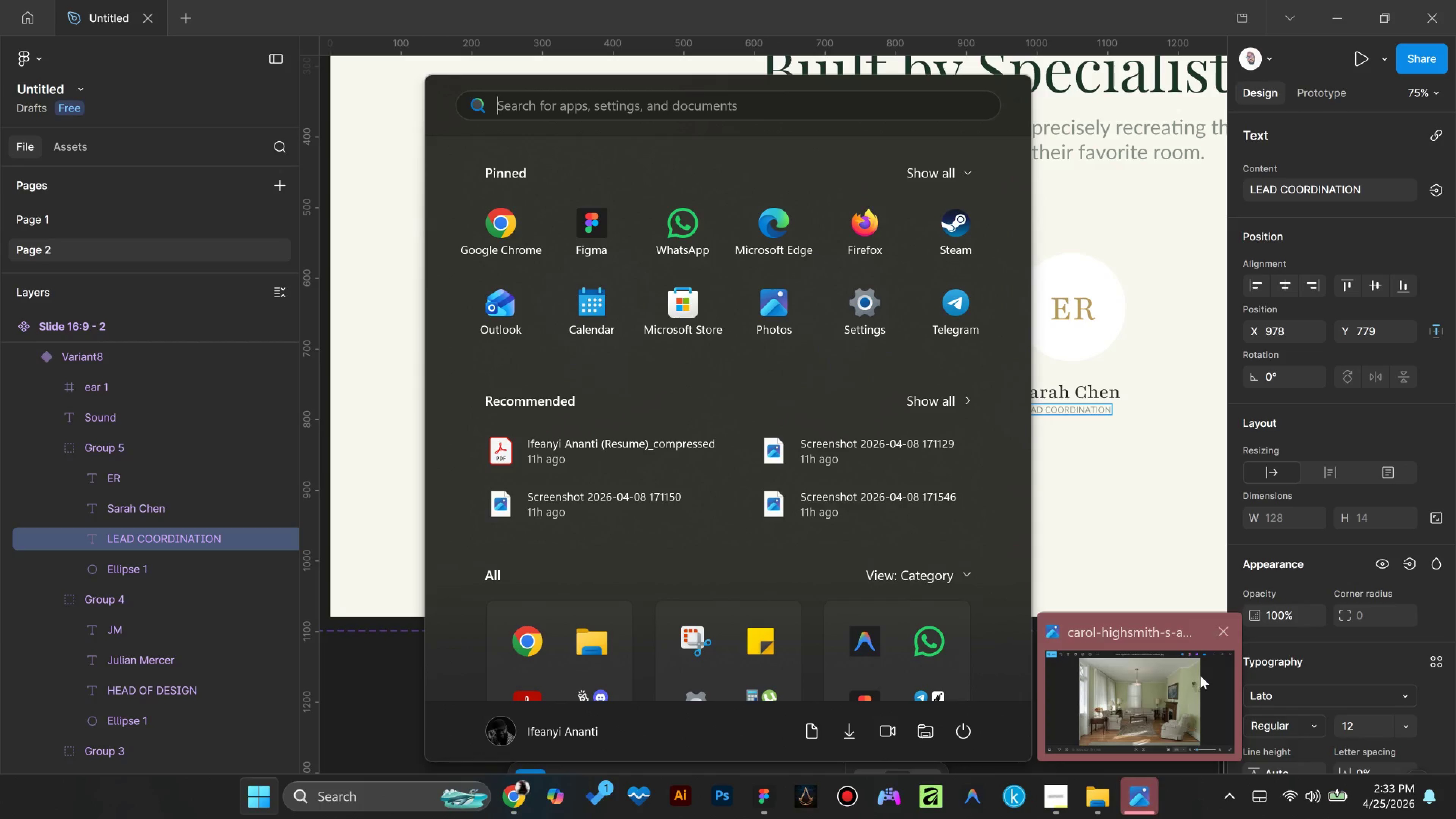 
wait(5.61)
 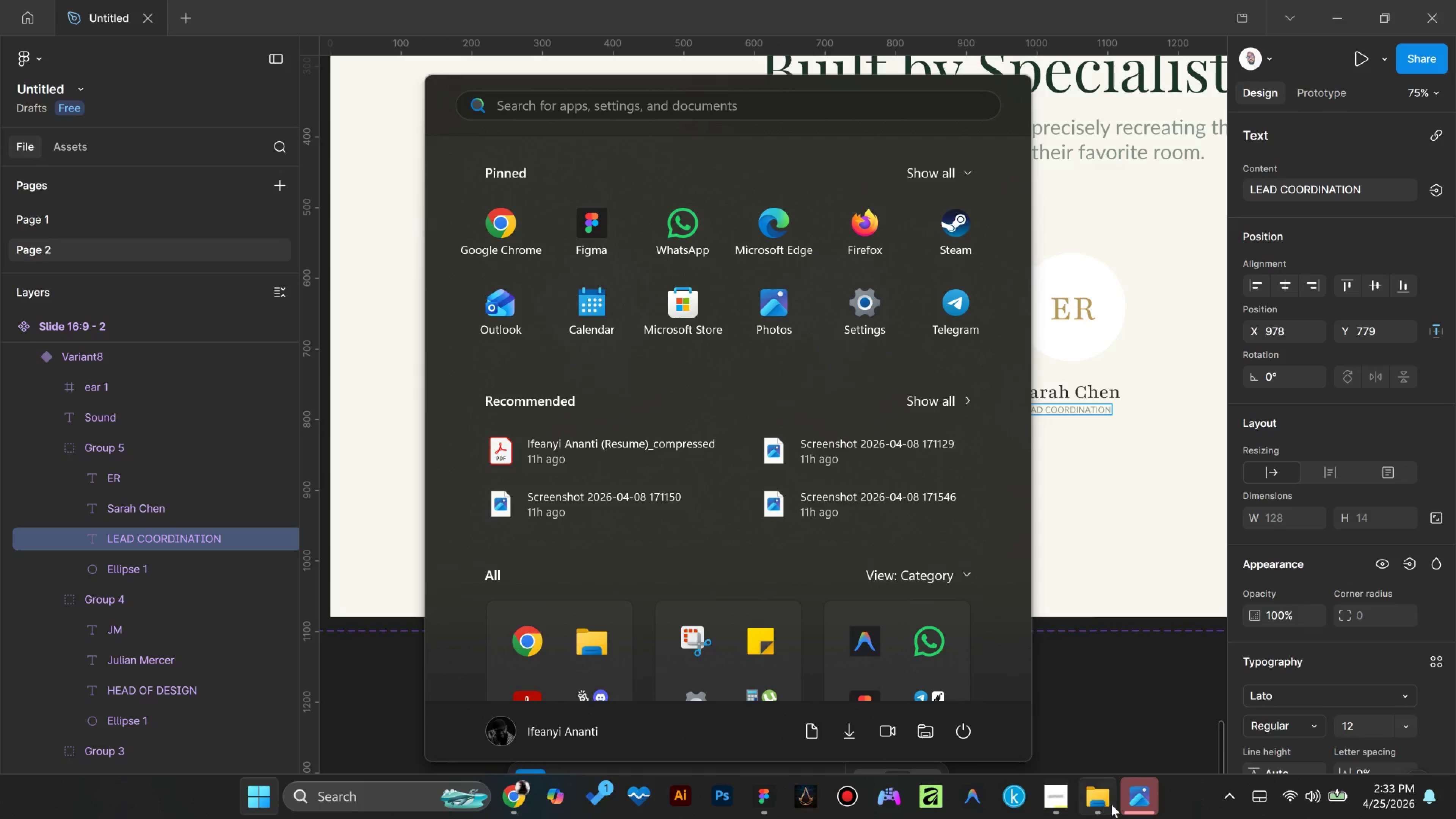 
left_click([1226, 634])
 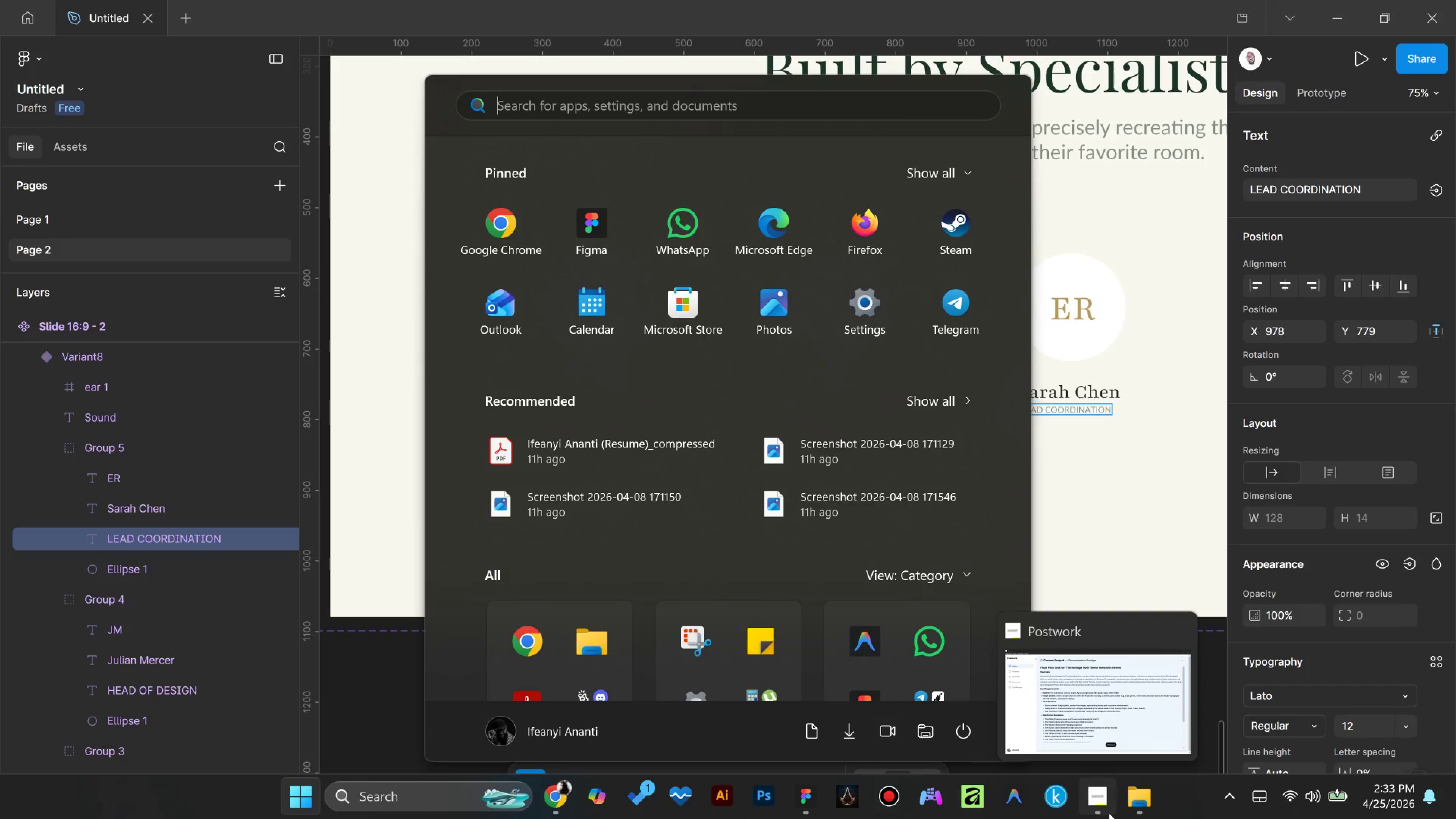 
left_click([1109, 813])